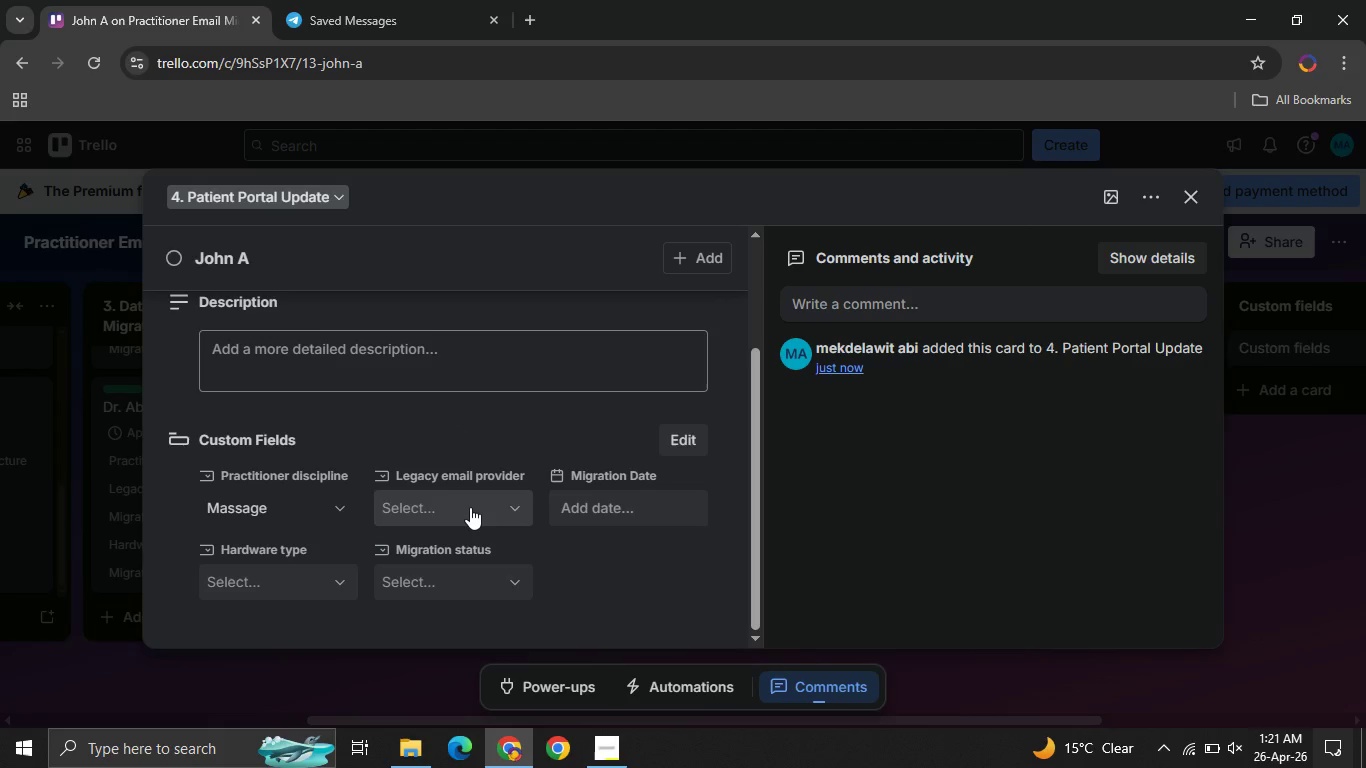 
left_click([470, 507])
 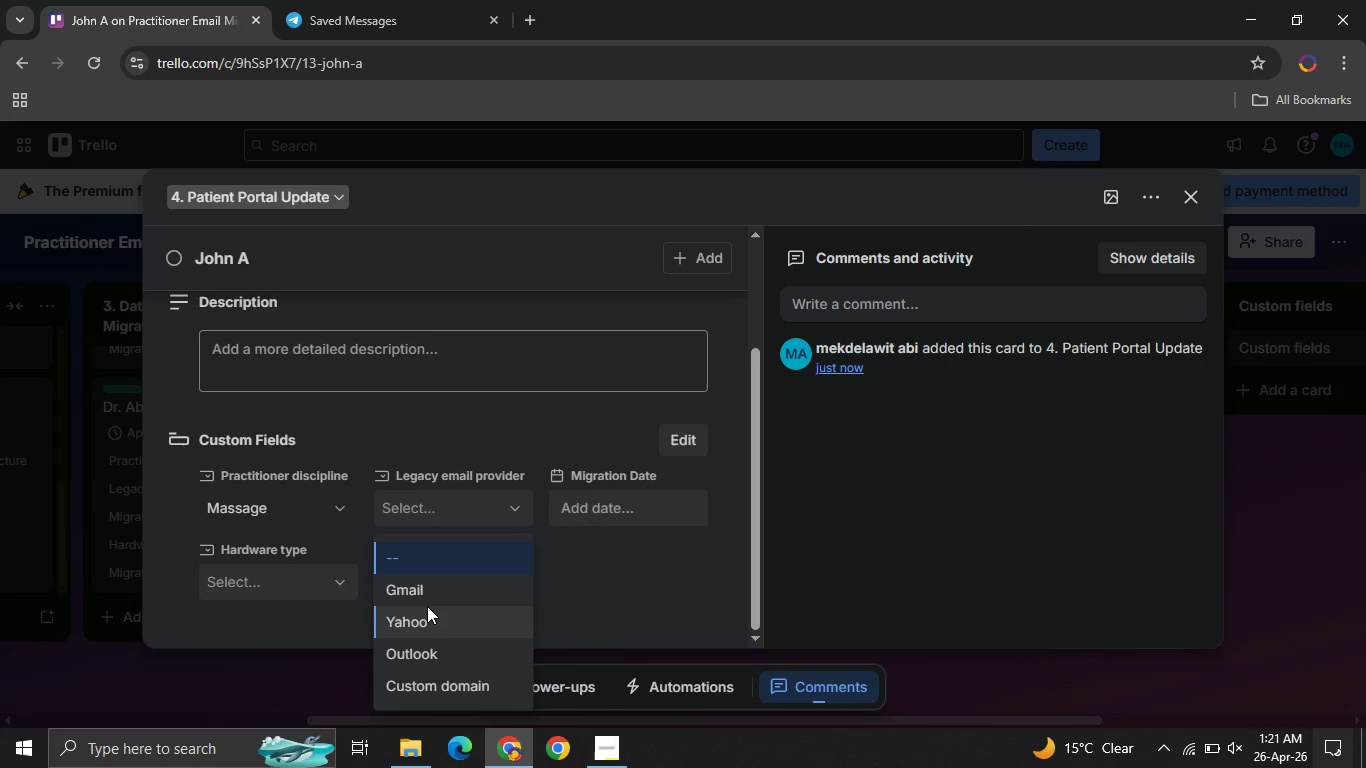 
left_click([427, 606])
 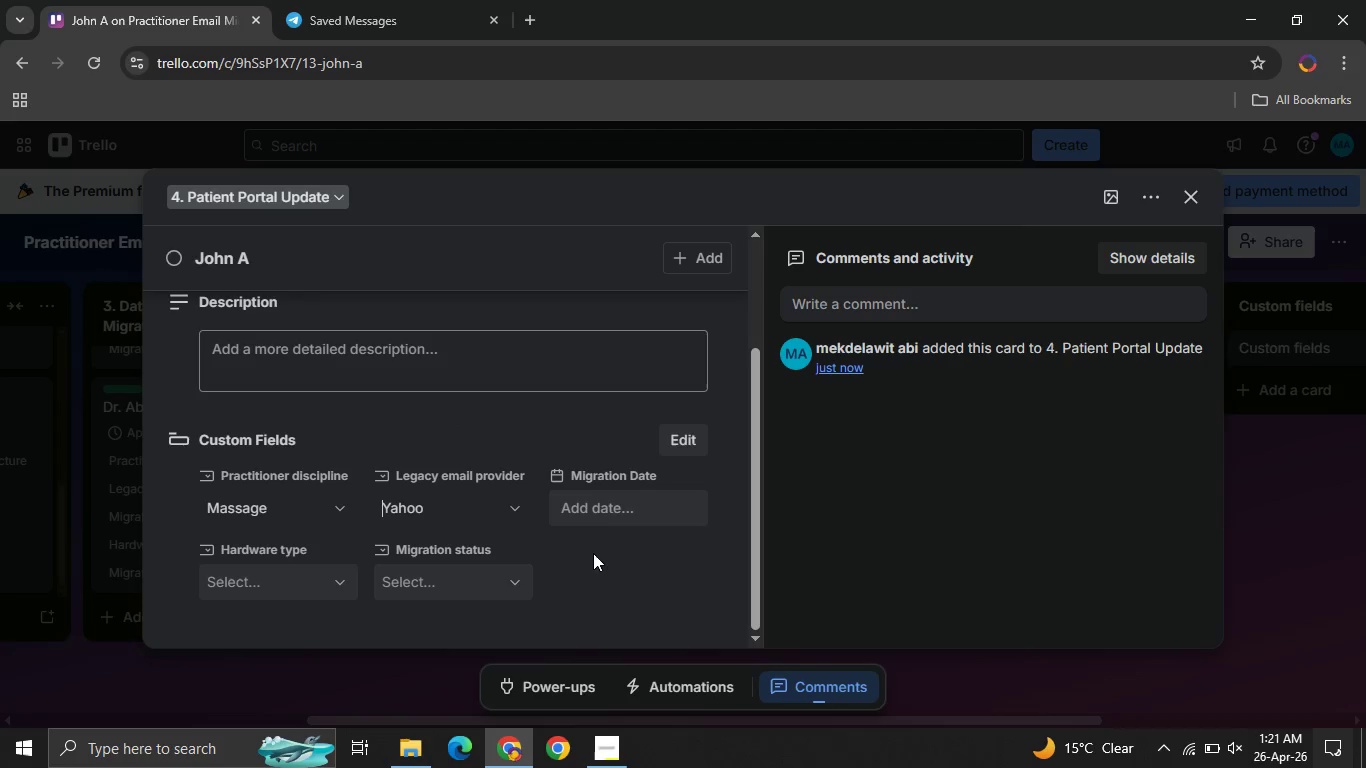 
left_click([619, 506])
 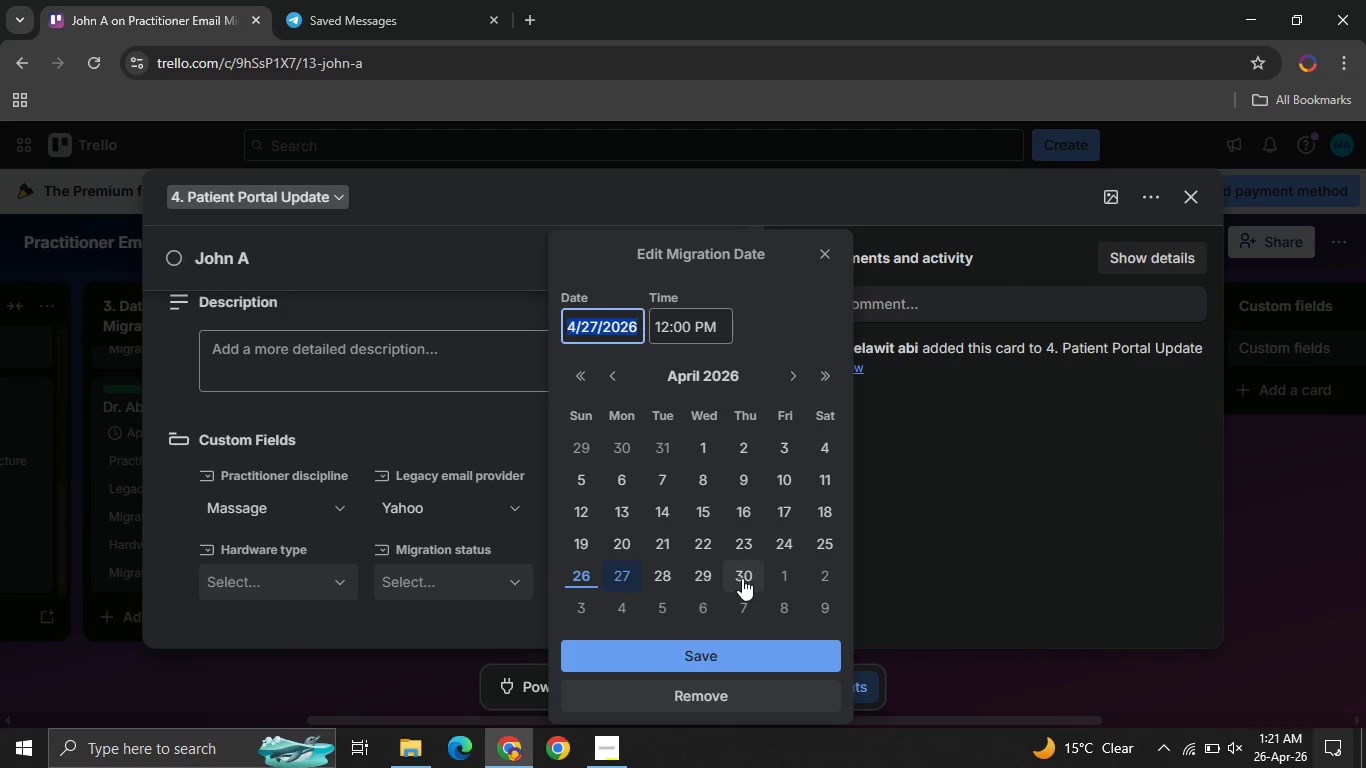 
left_click([742, 578])
 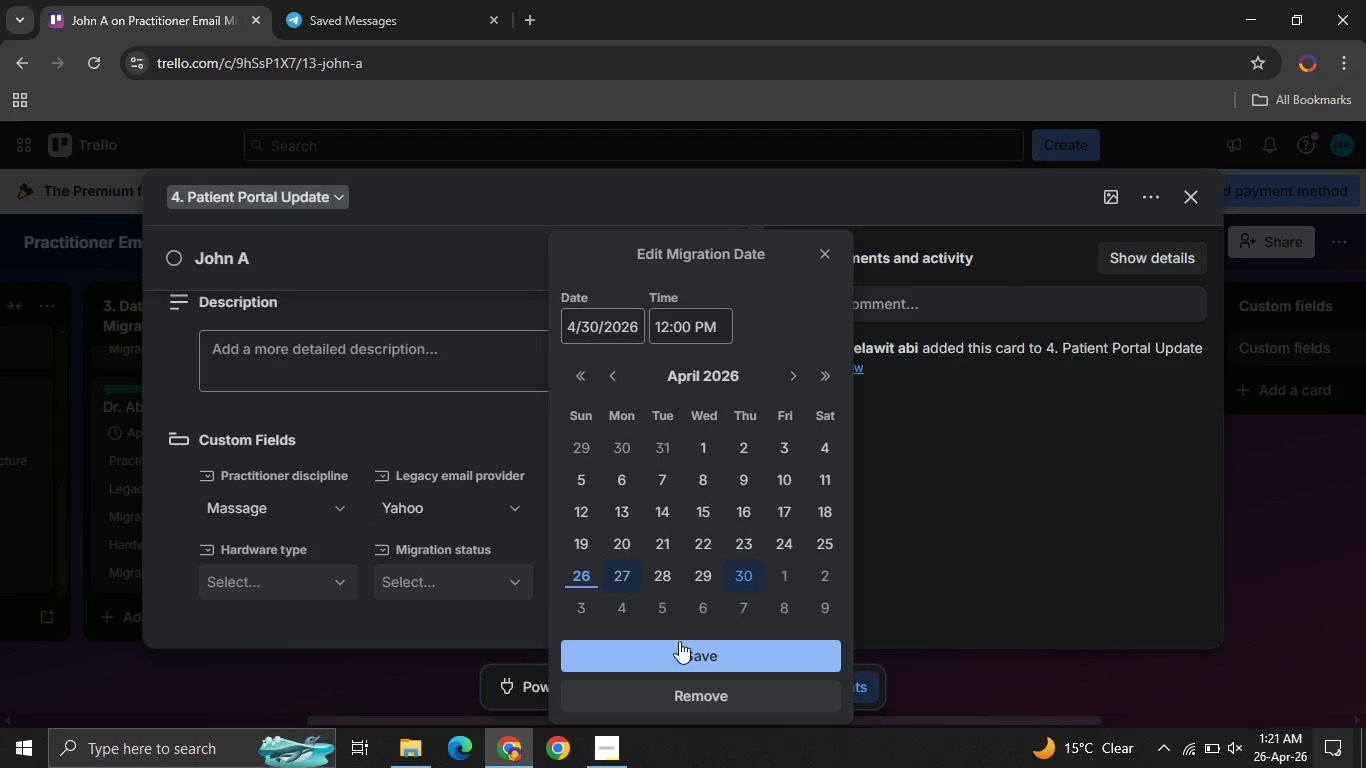 
left_click([679, 641])
 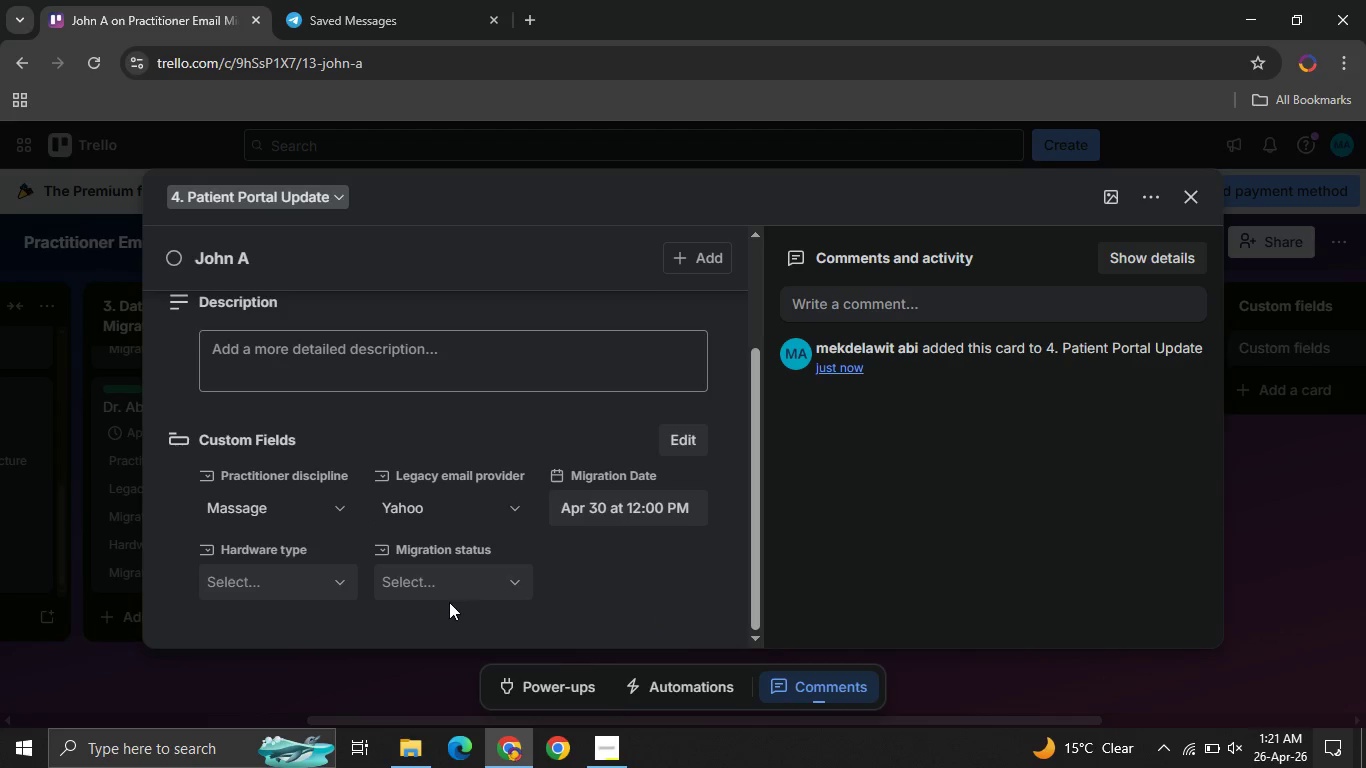 
left_click([449, 602])
 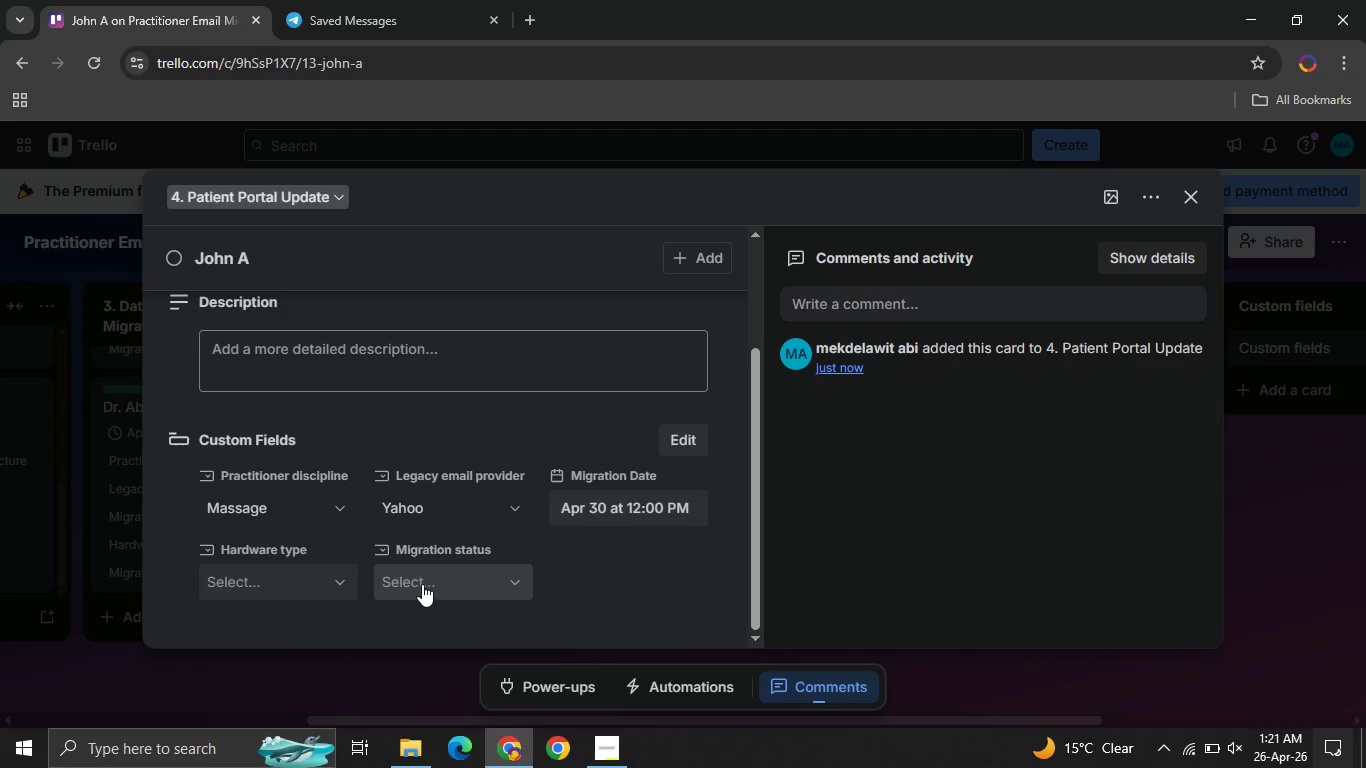 
left_click([422, 584])
 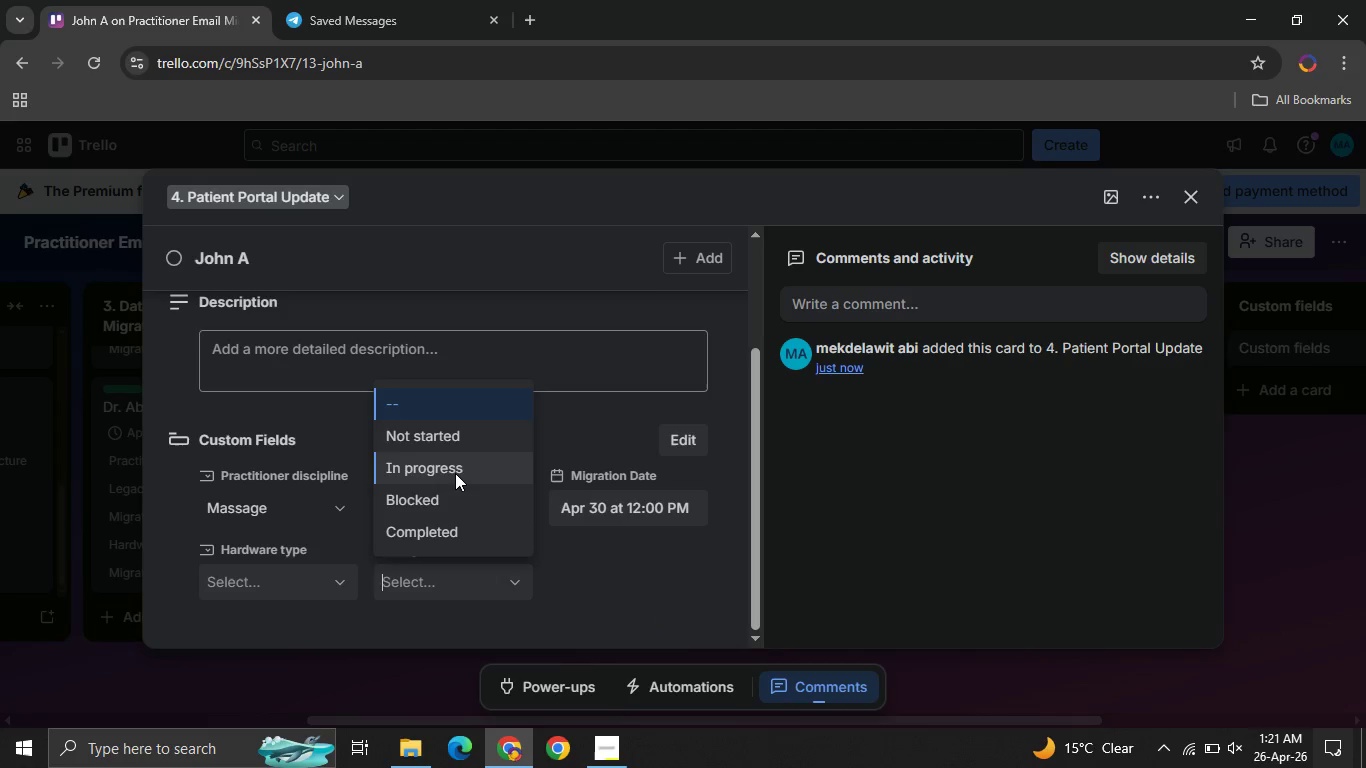 
left_click([455, 473])
 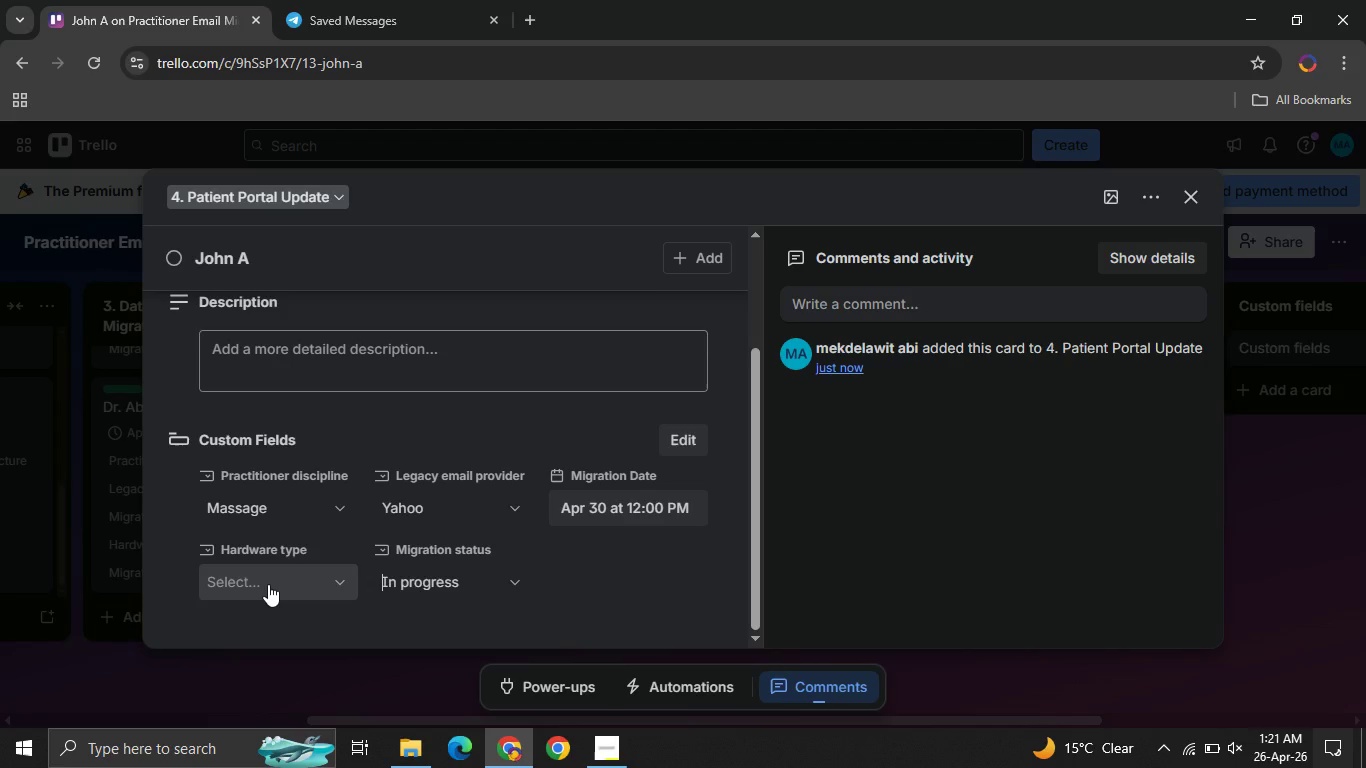 
left_click([268, 584])
 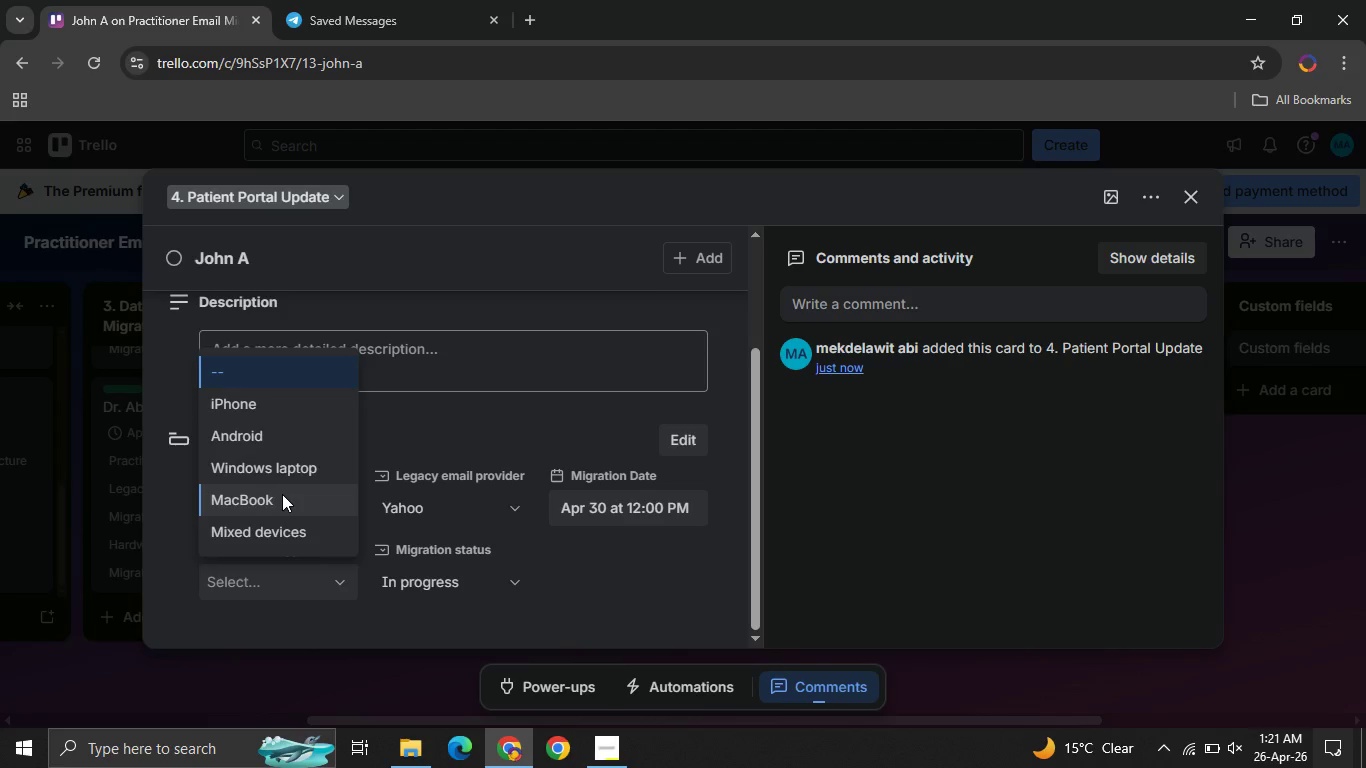 
left_click([253, 468])
 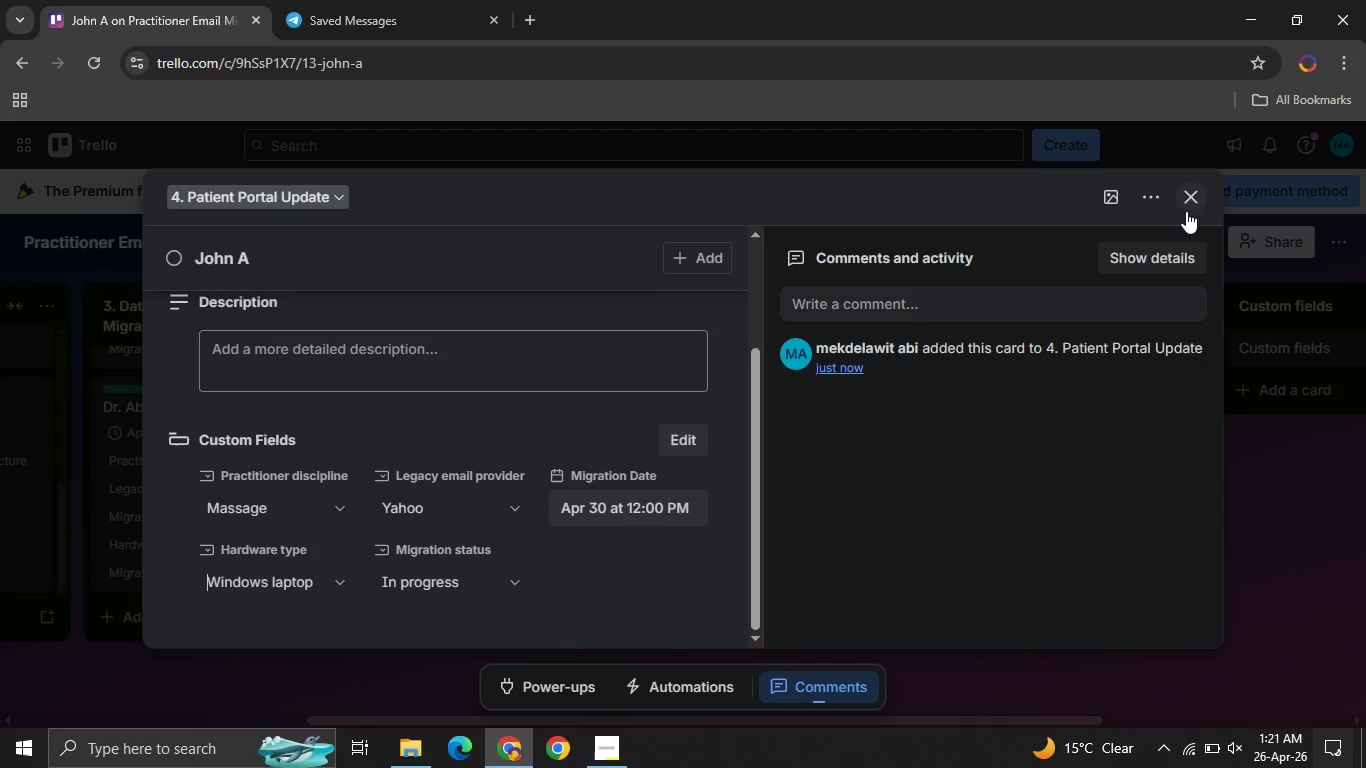 
left_click([1186, 211])
 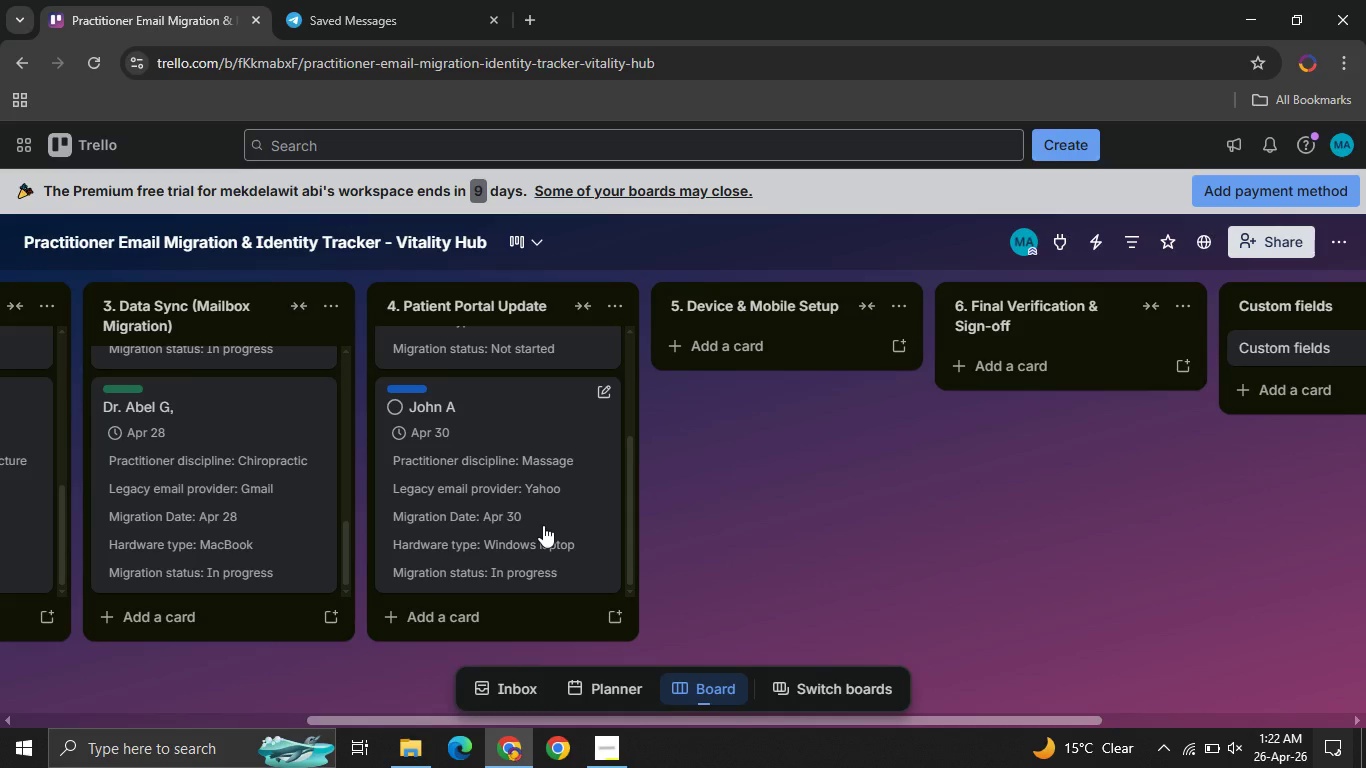 
wait(7.58)
 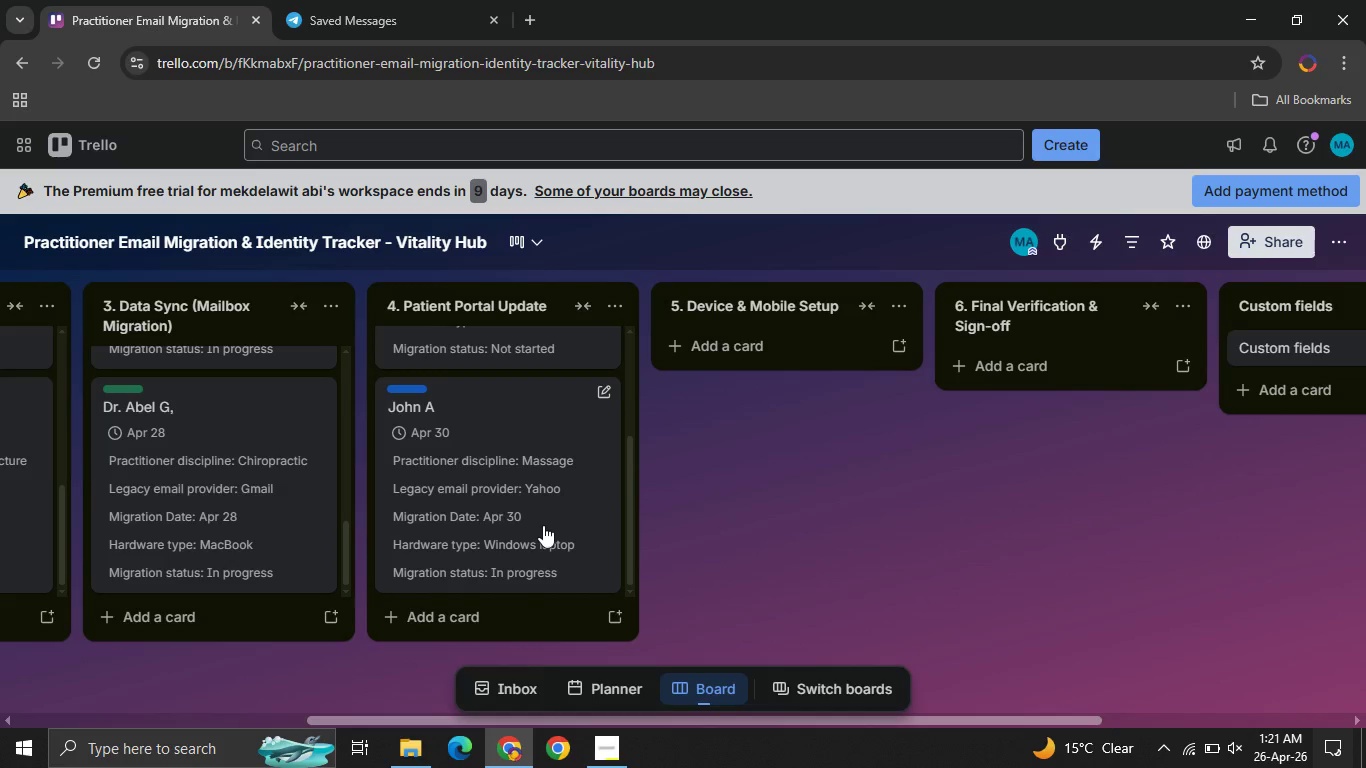 
left_click([452, 622])
 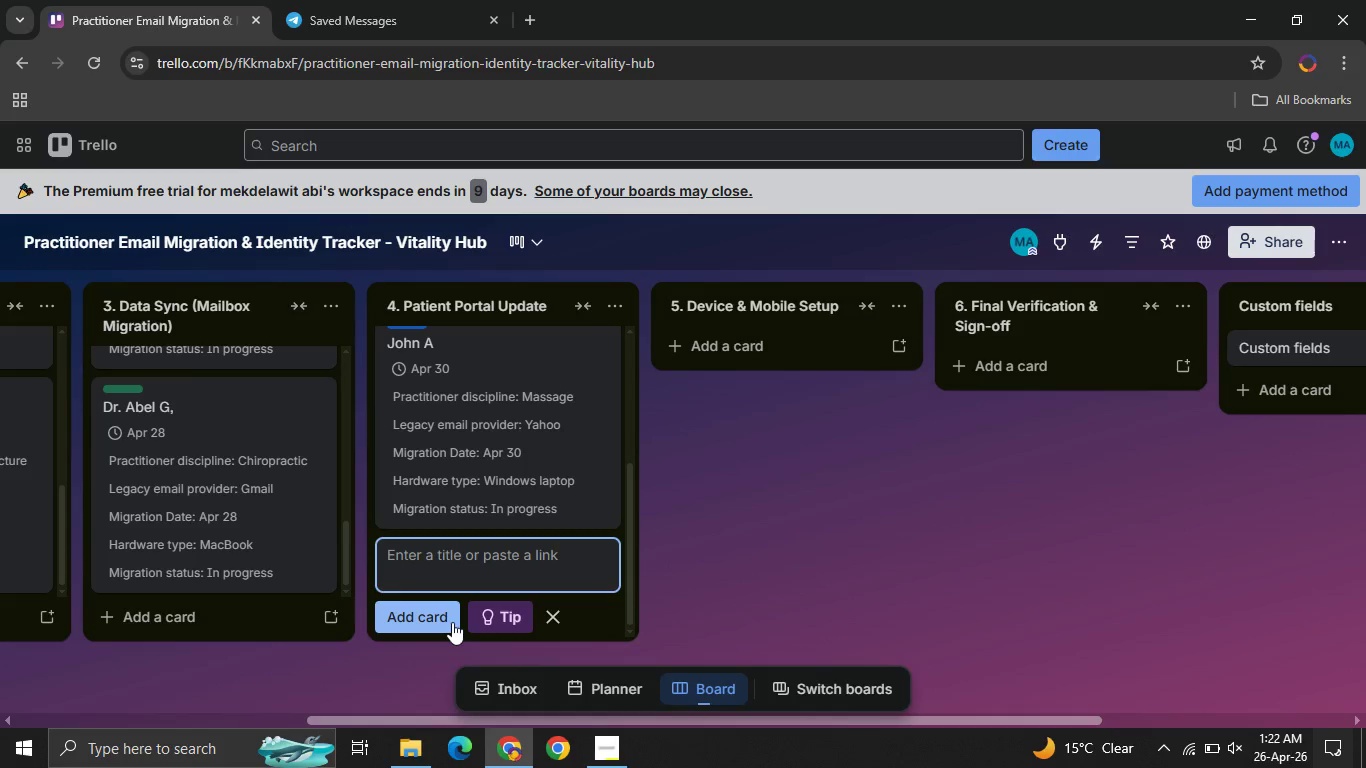 
type(Sara G.)
 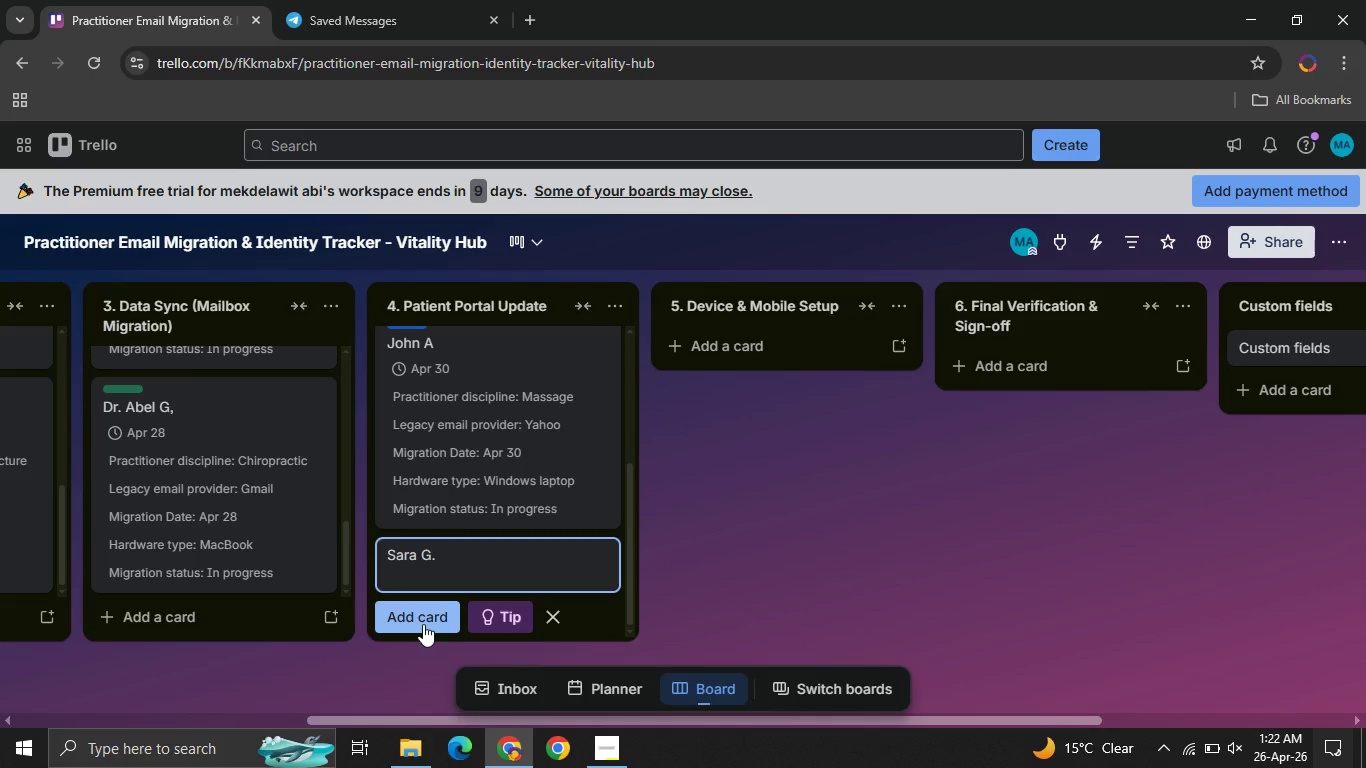 
left_click([423, 624])
 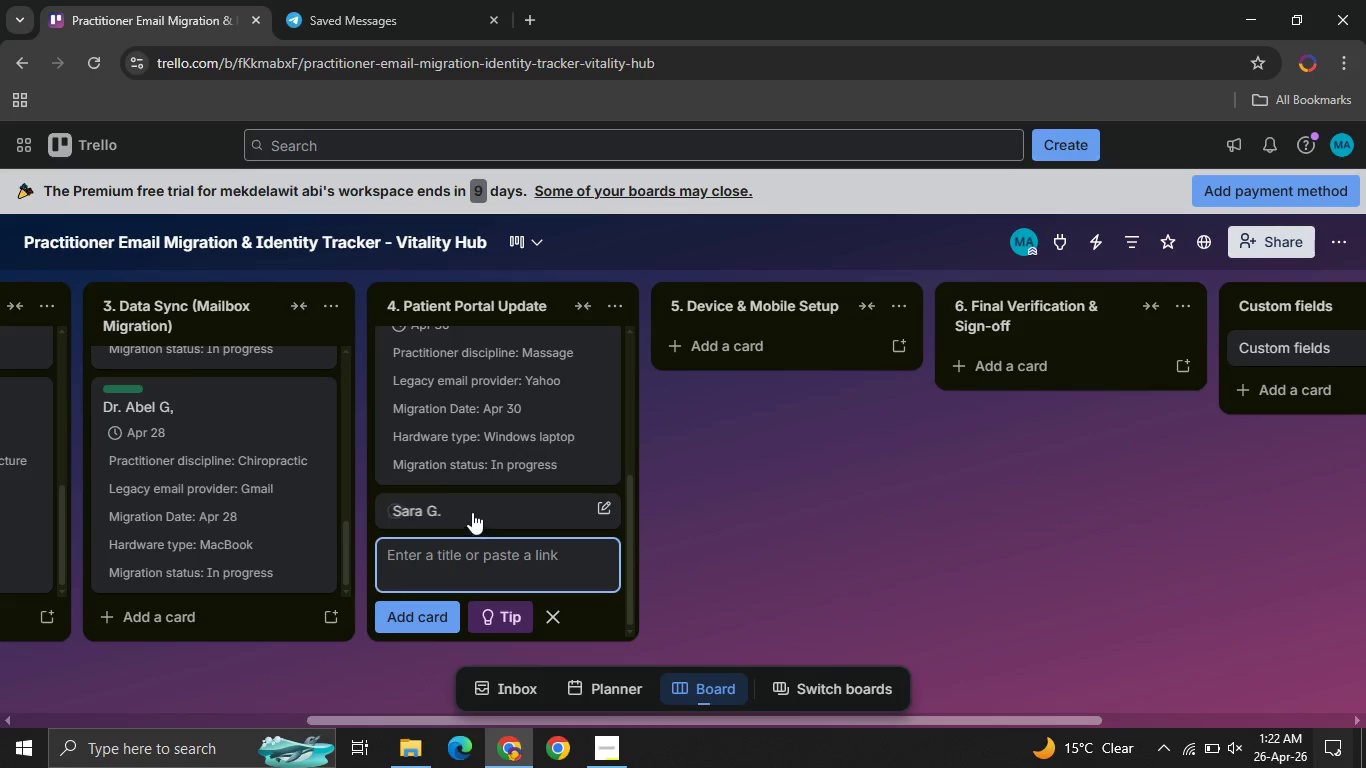 
left_click([472, 512])
 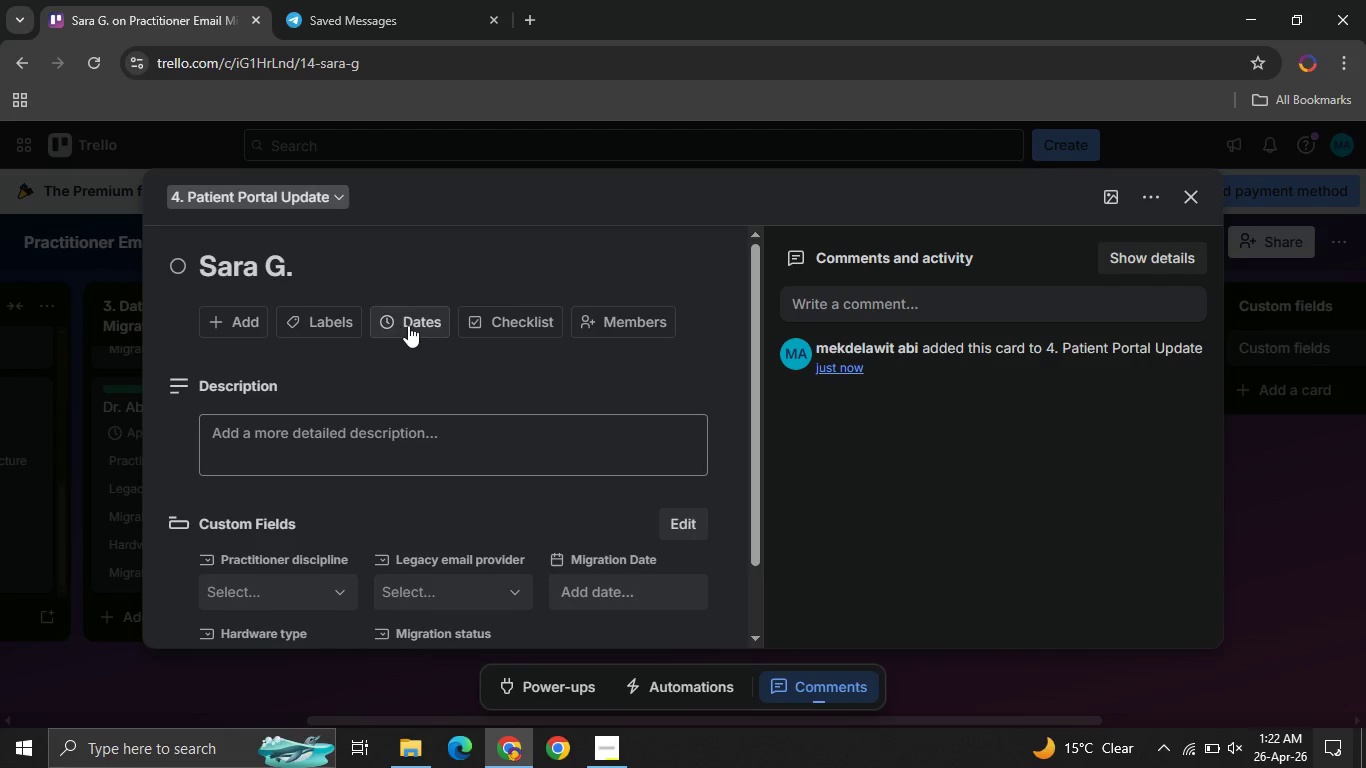 
left_click([319, 309])
 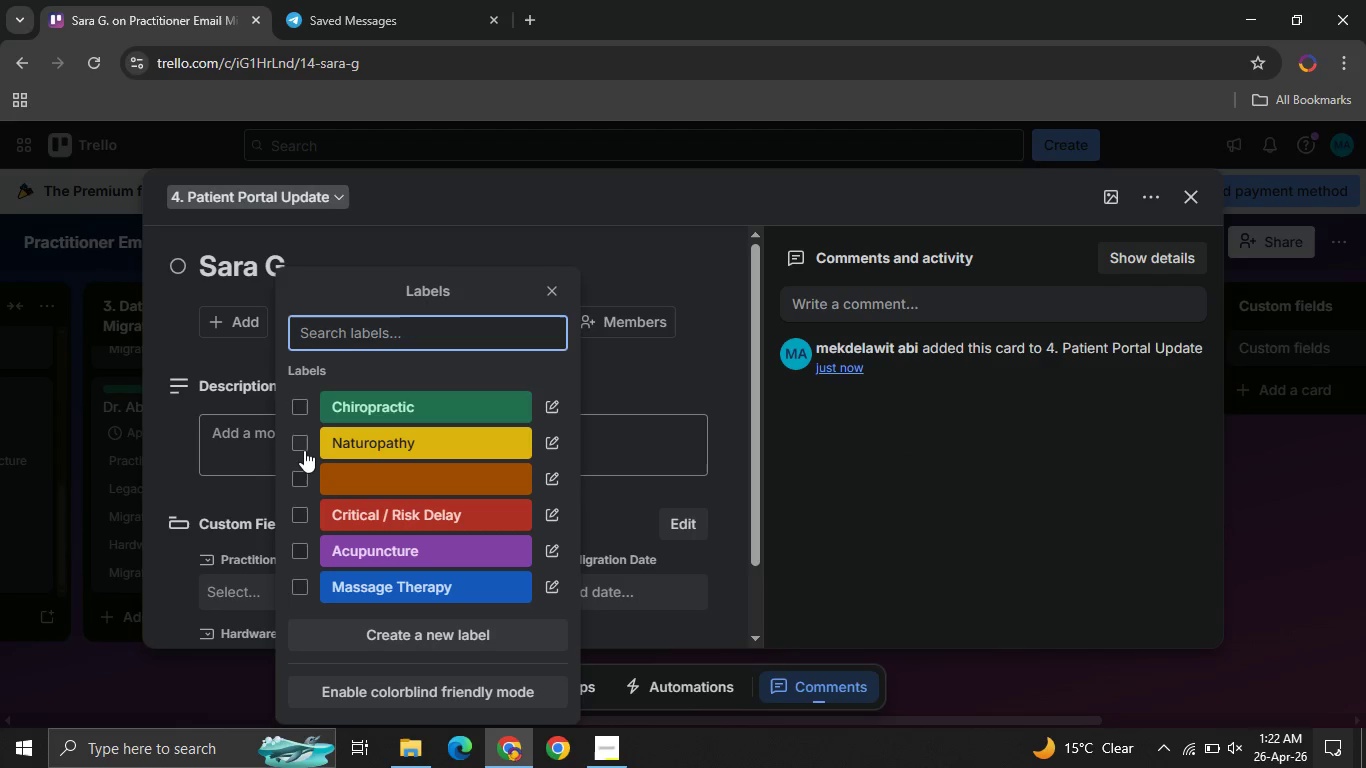 
left_click([303, 442])
 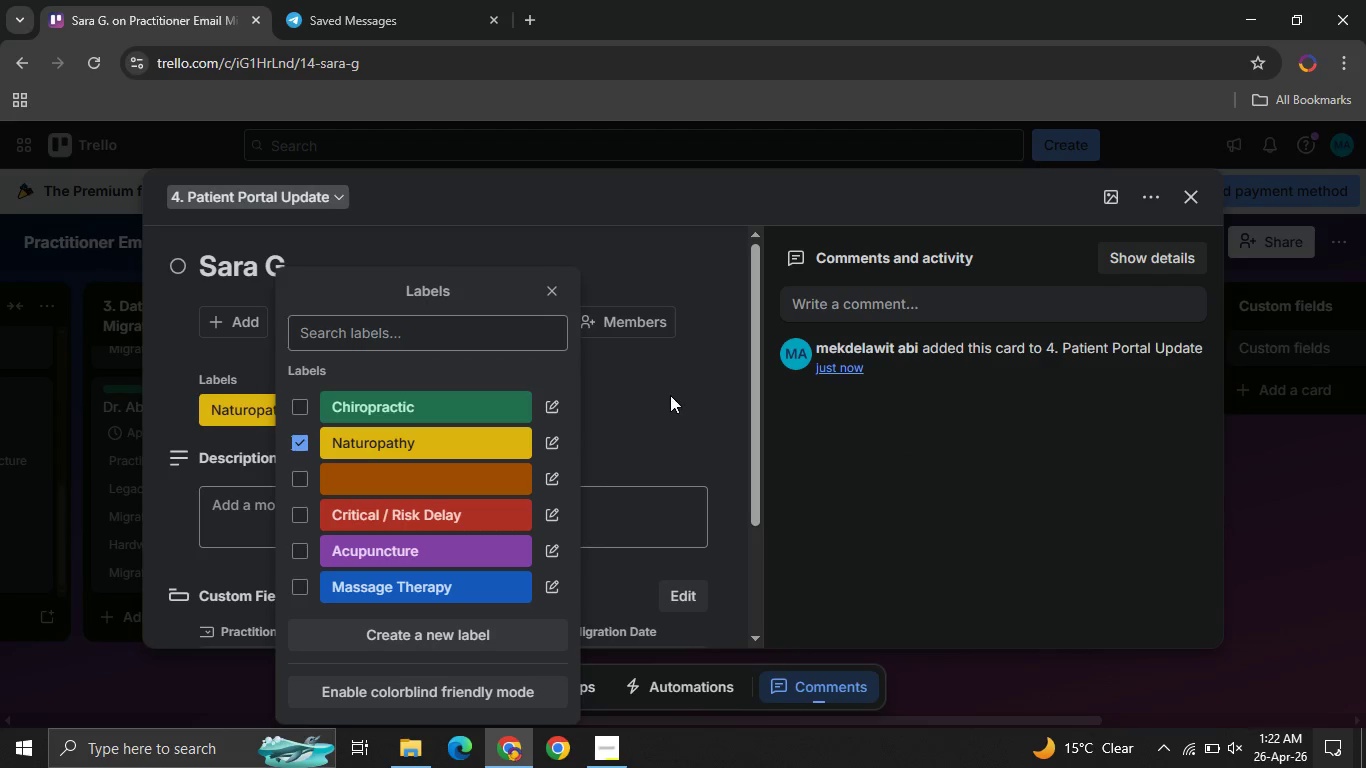 
left_click([671, 394])
 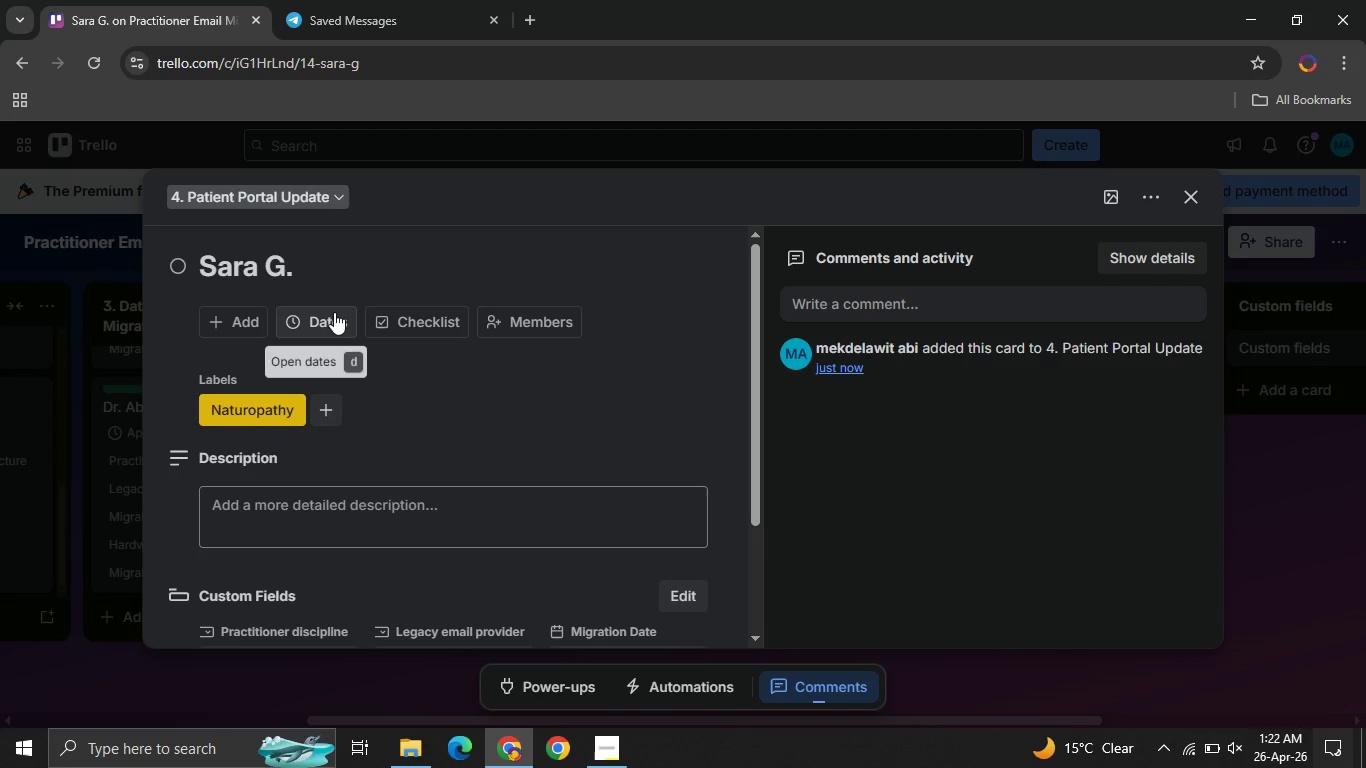 
left_click([334, 312])
 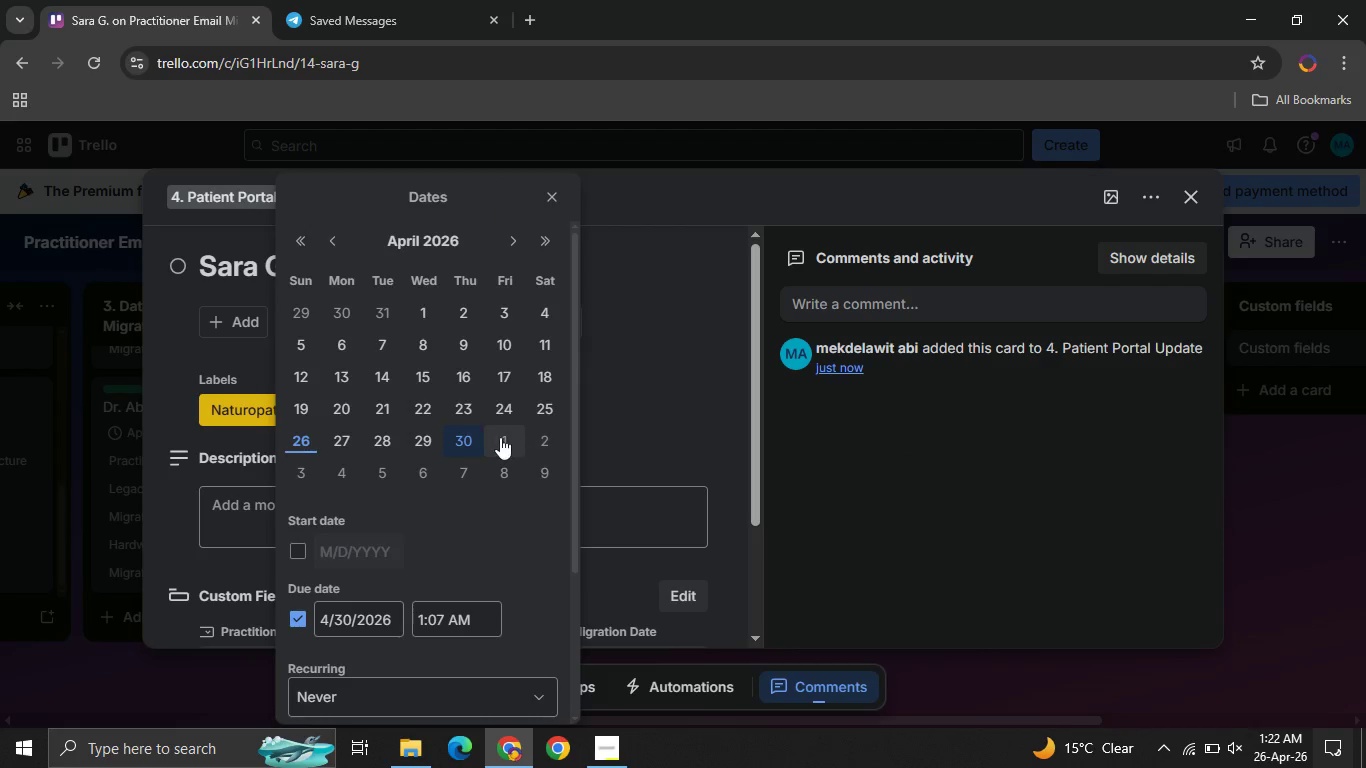 
left_click([498, 436])
 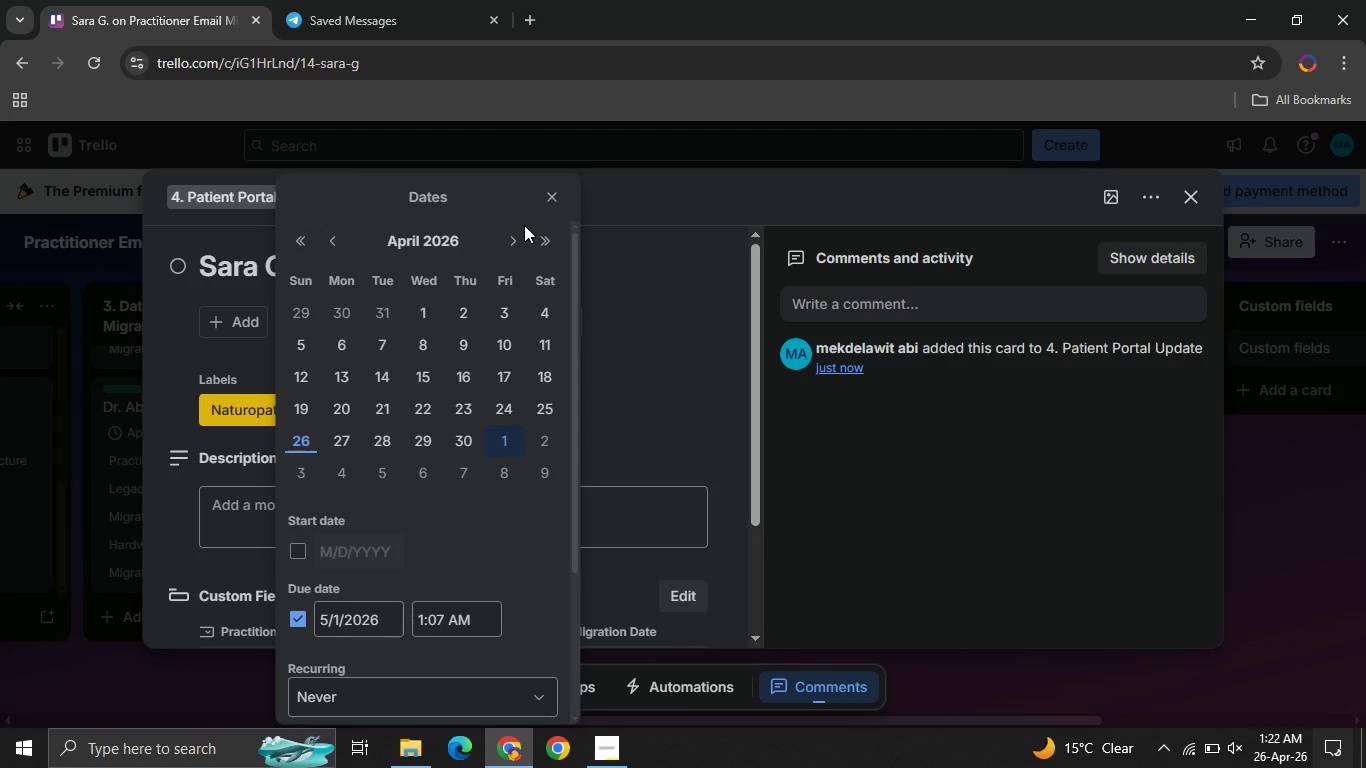 
left_click([514, 239])
 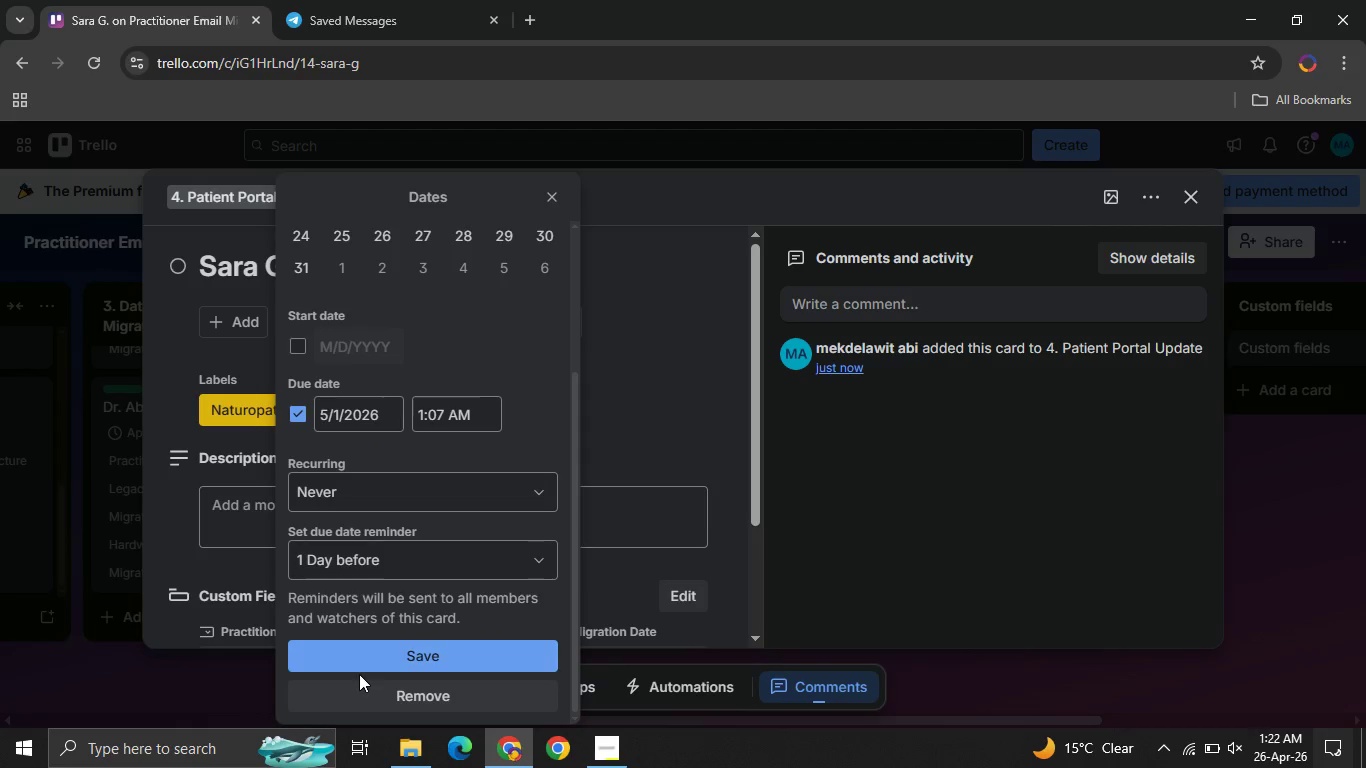 
left_click([349, 649])
 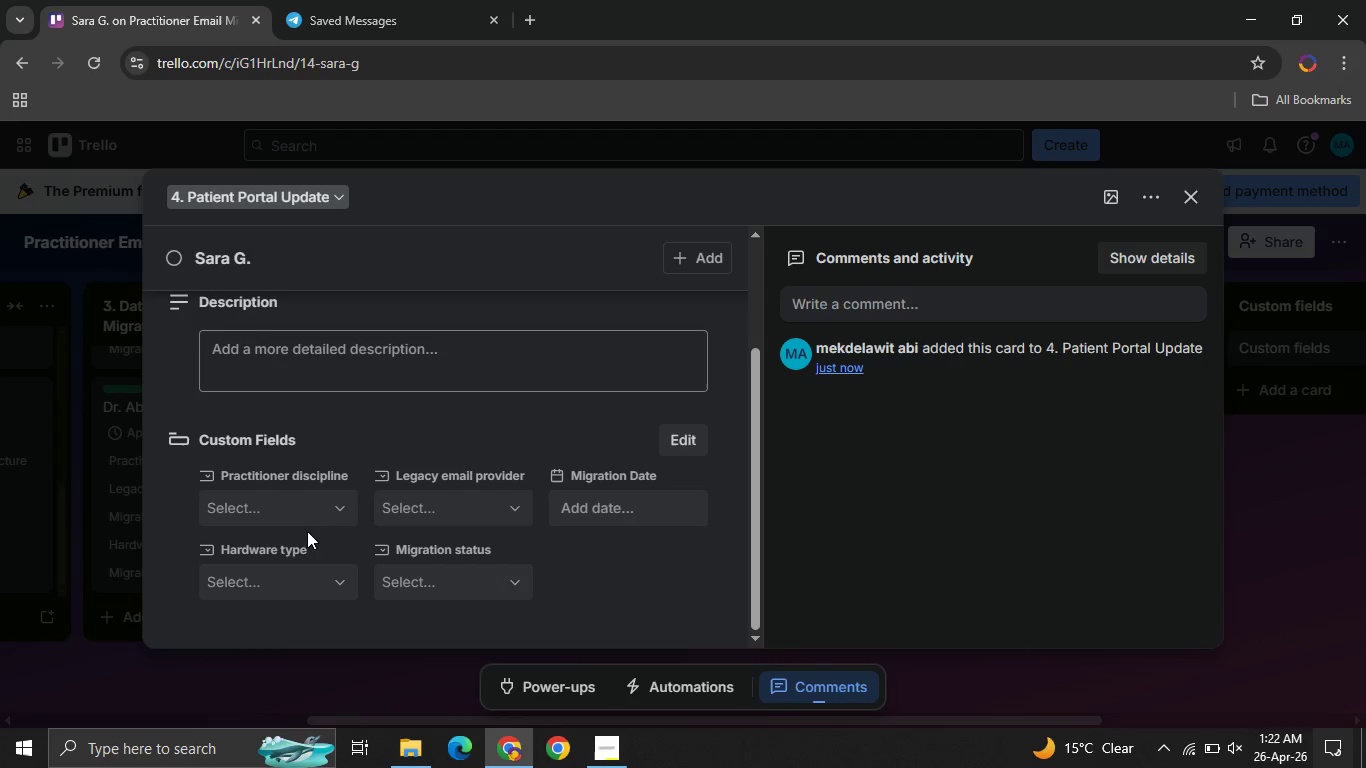 
left_click([298, 517])
 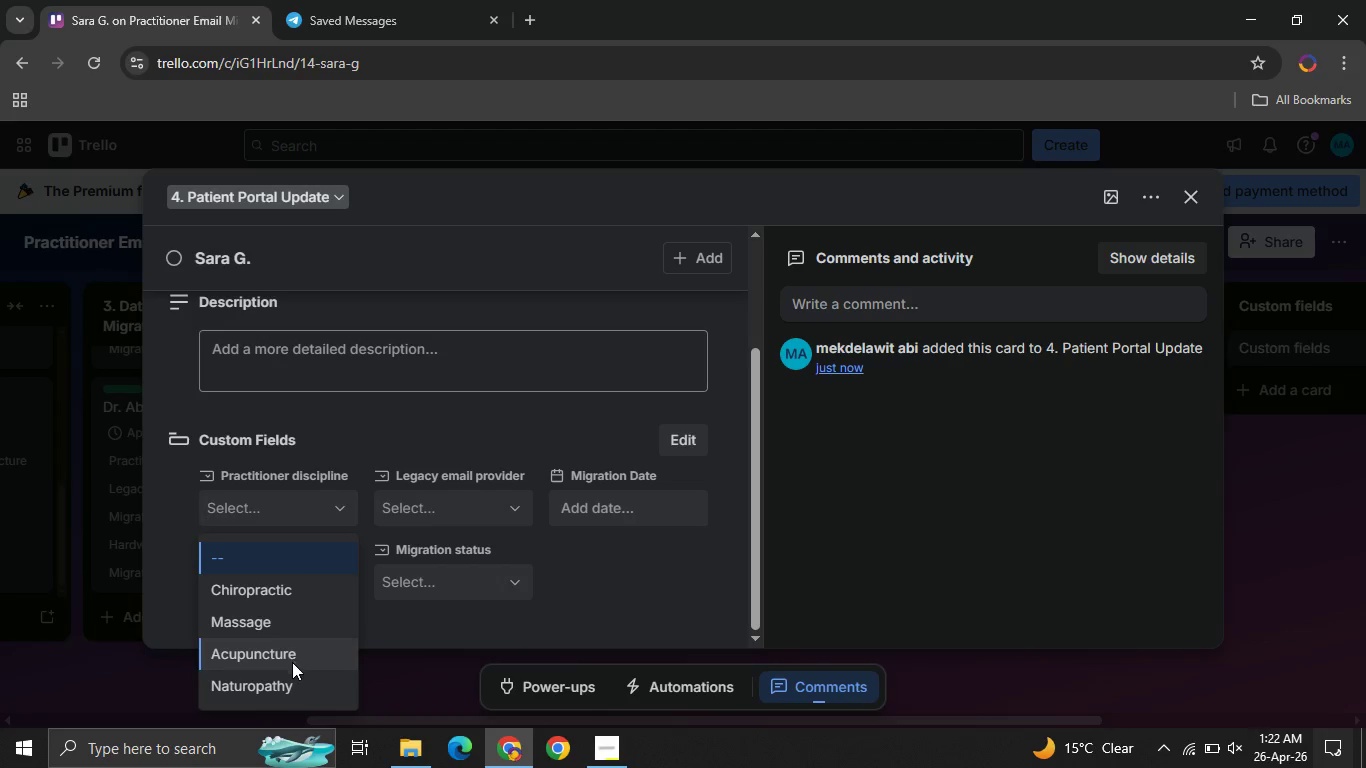 
left_click([288, 680])
 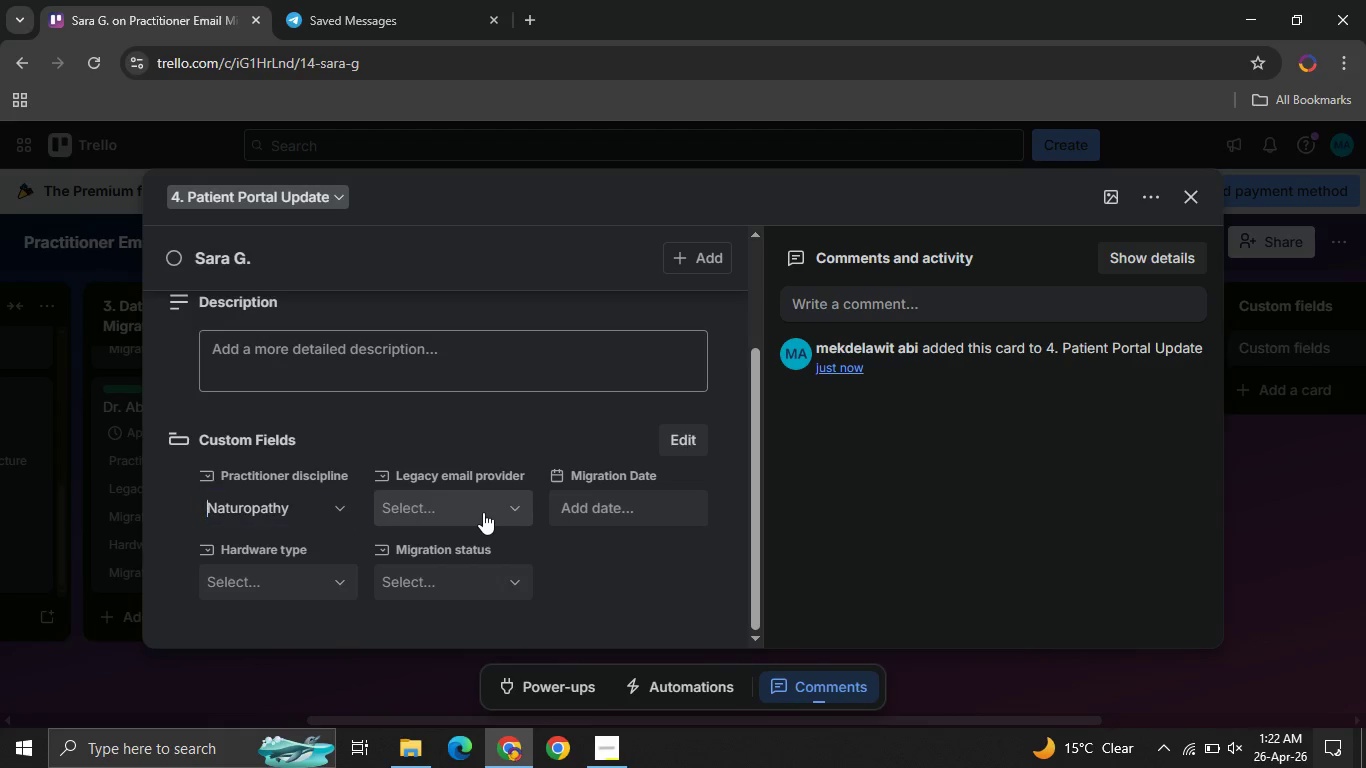 
left_click([483, 512])
 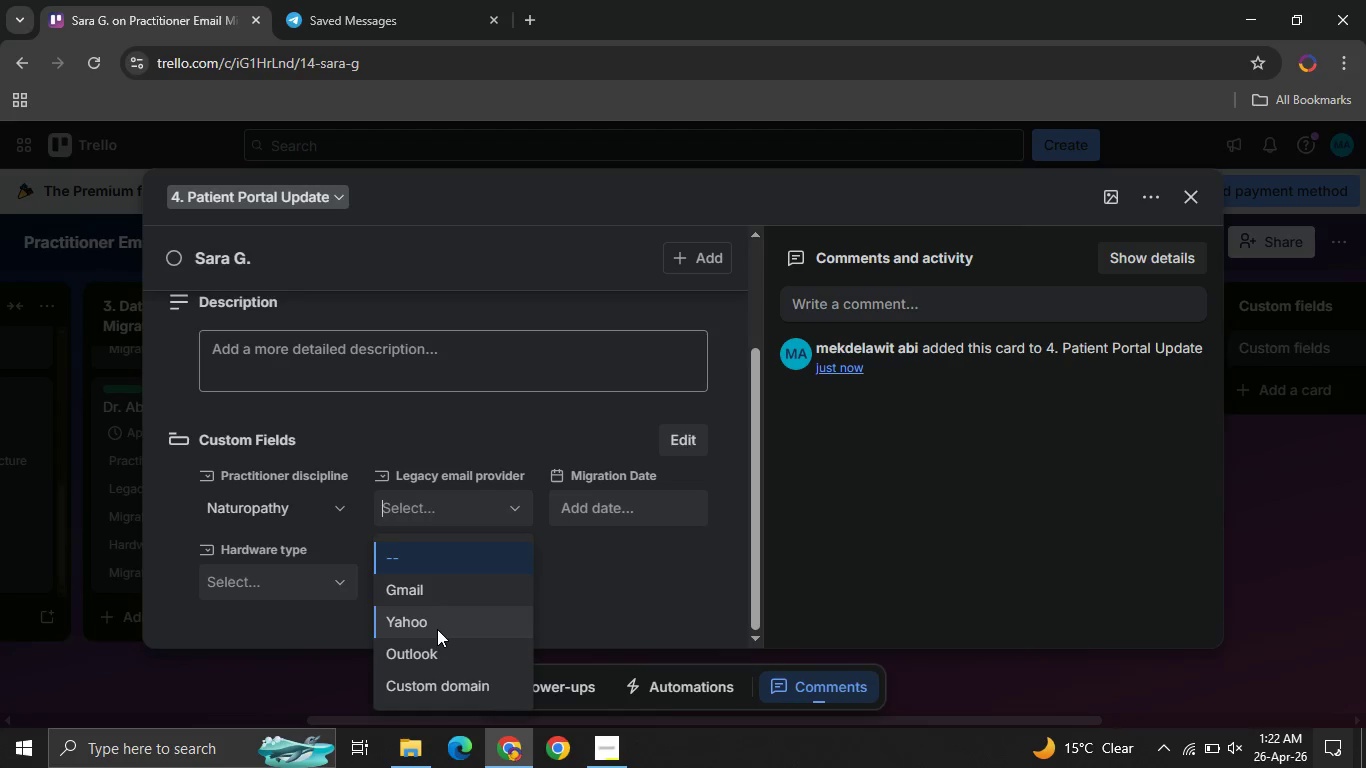 
left_click([437, 629])
 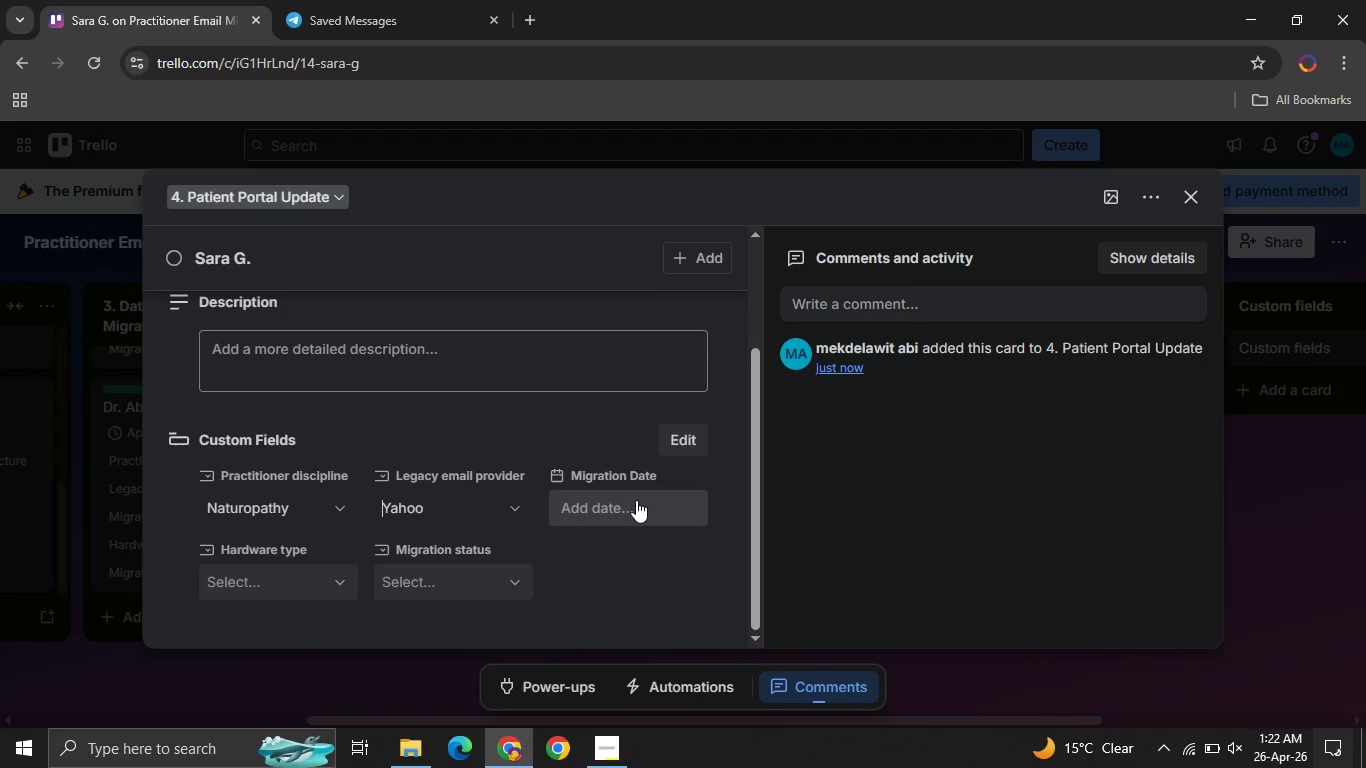 
left_click([636, 500])
 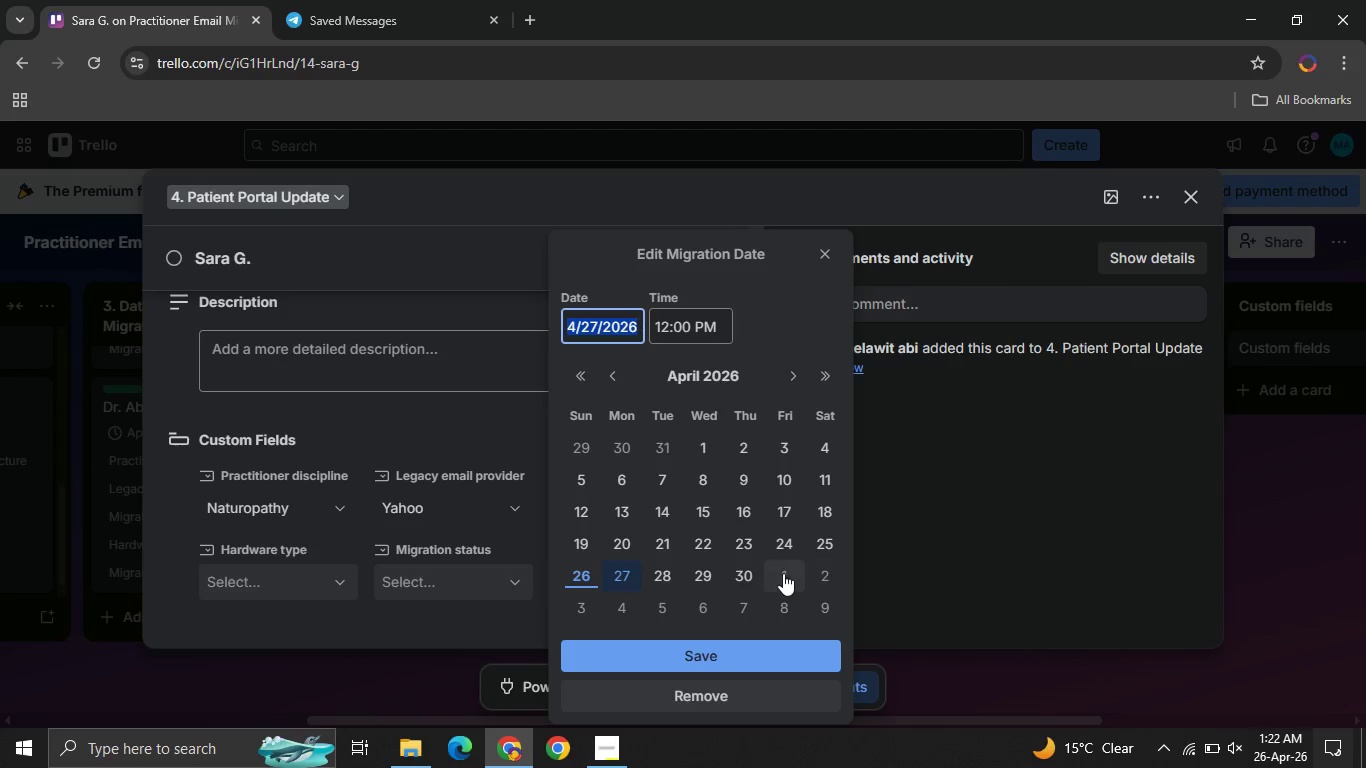 
left_click([783, 573])
 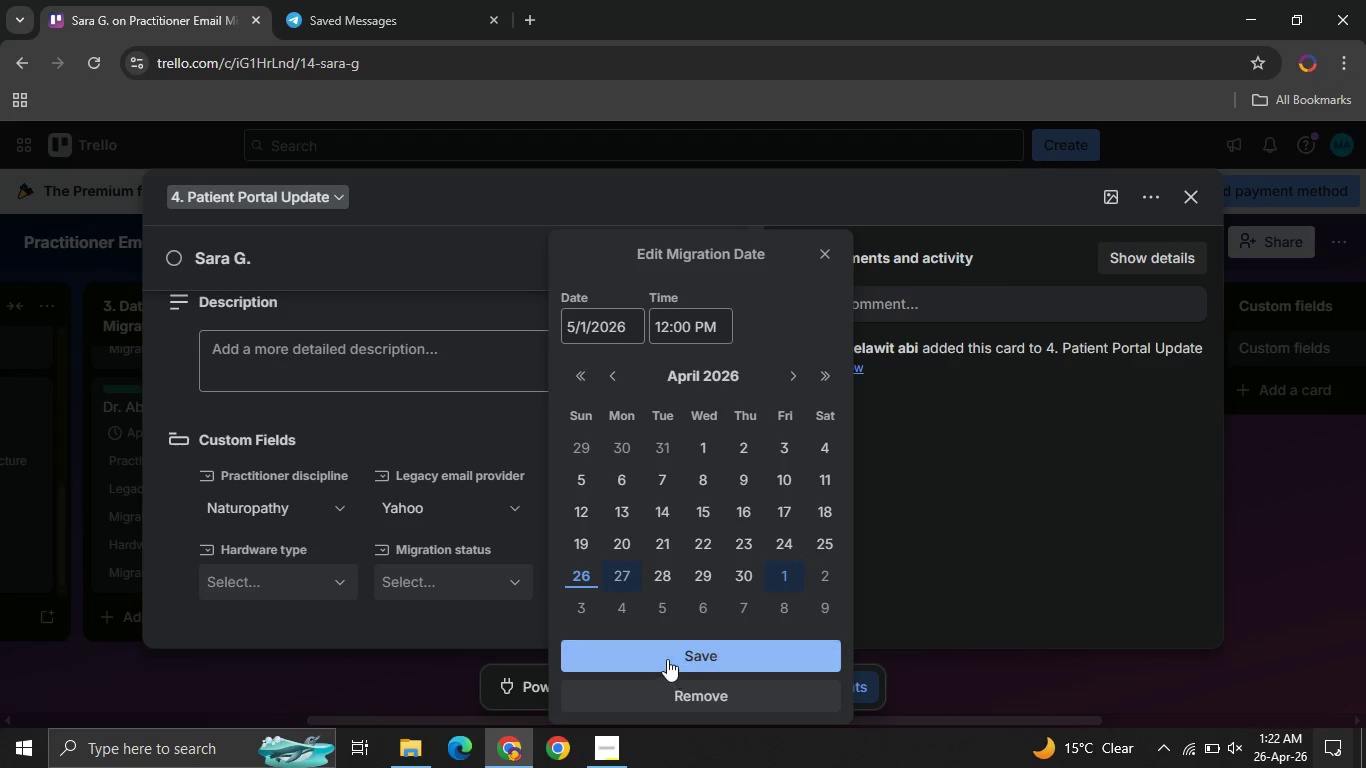 
left_click([667, 659])
 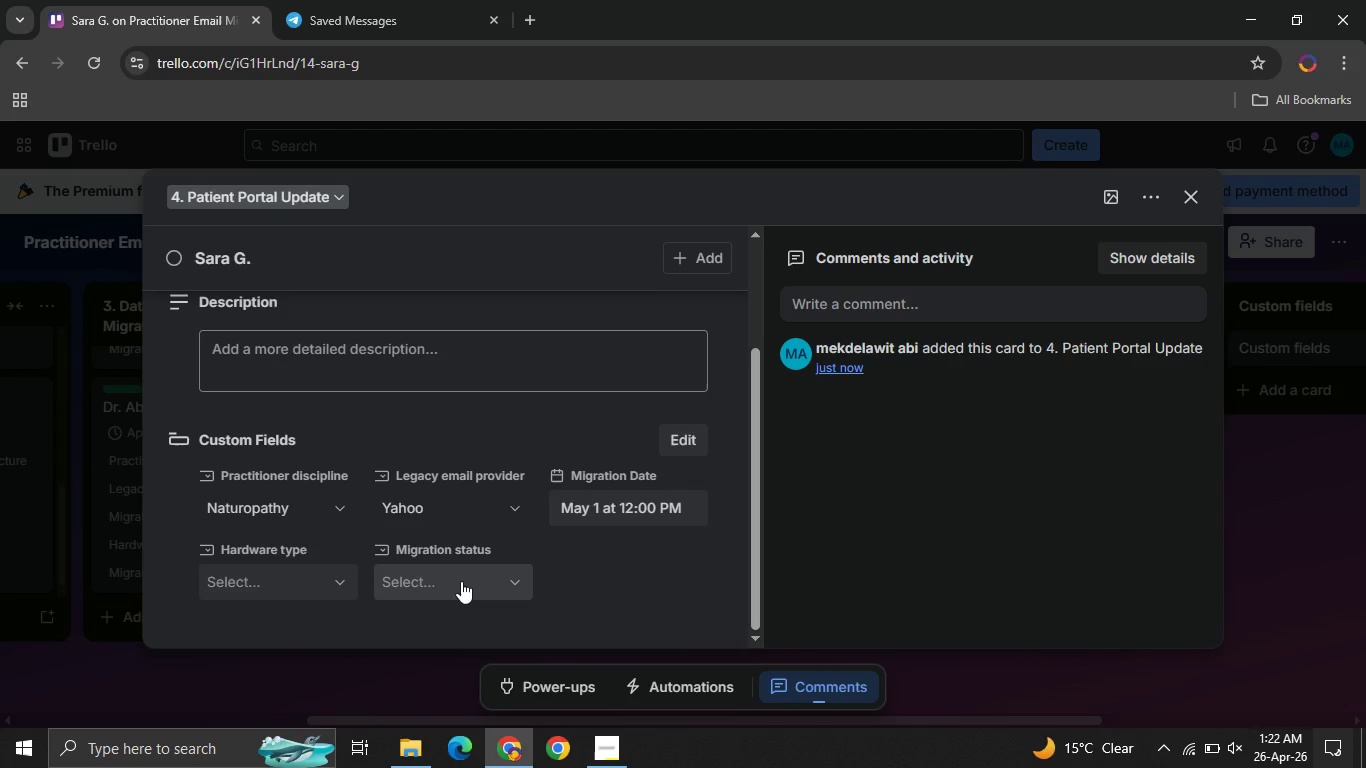 
left_click([461, 581])
 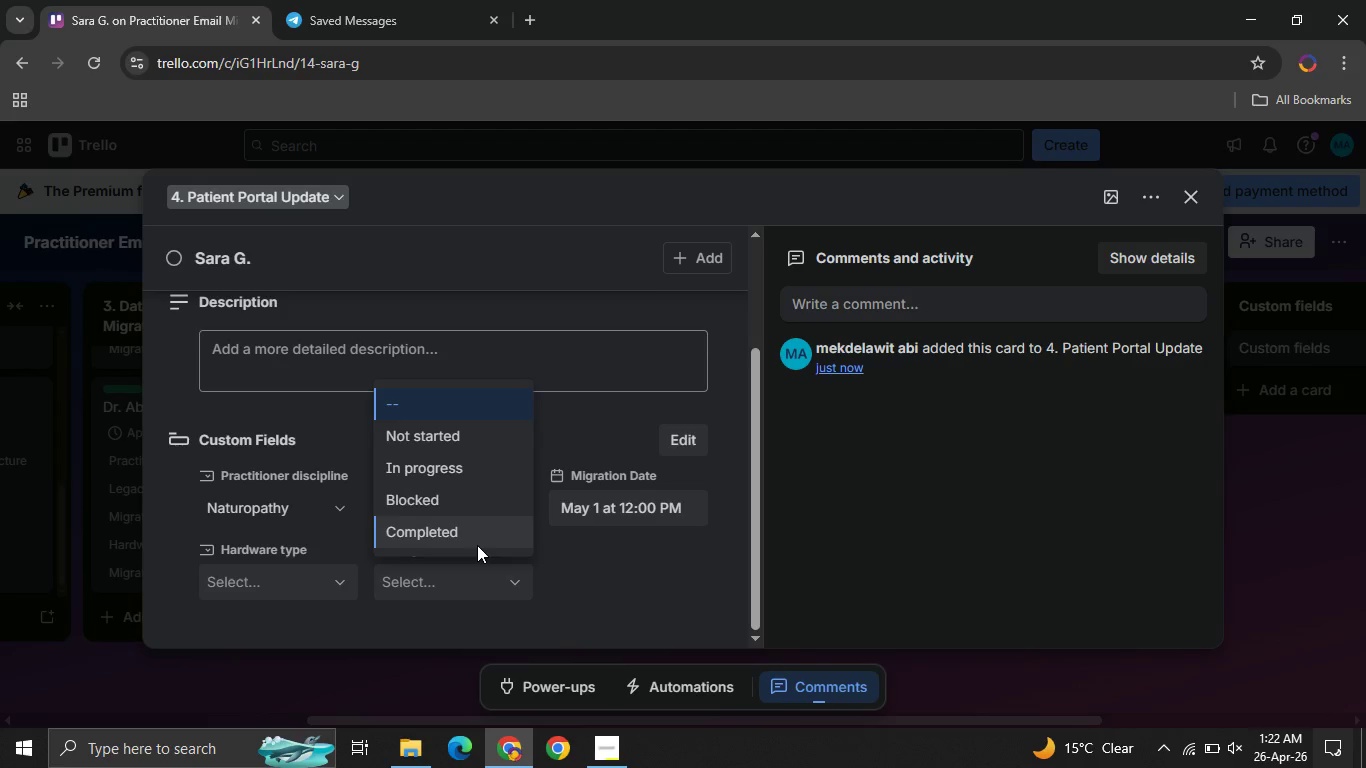 
wait(5.11)
 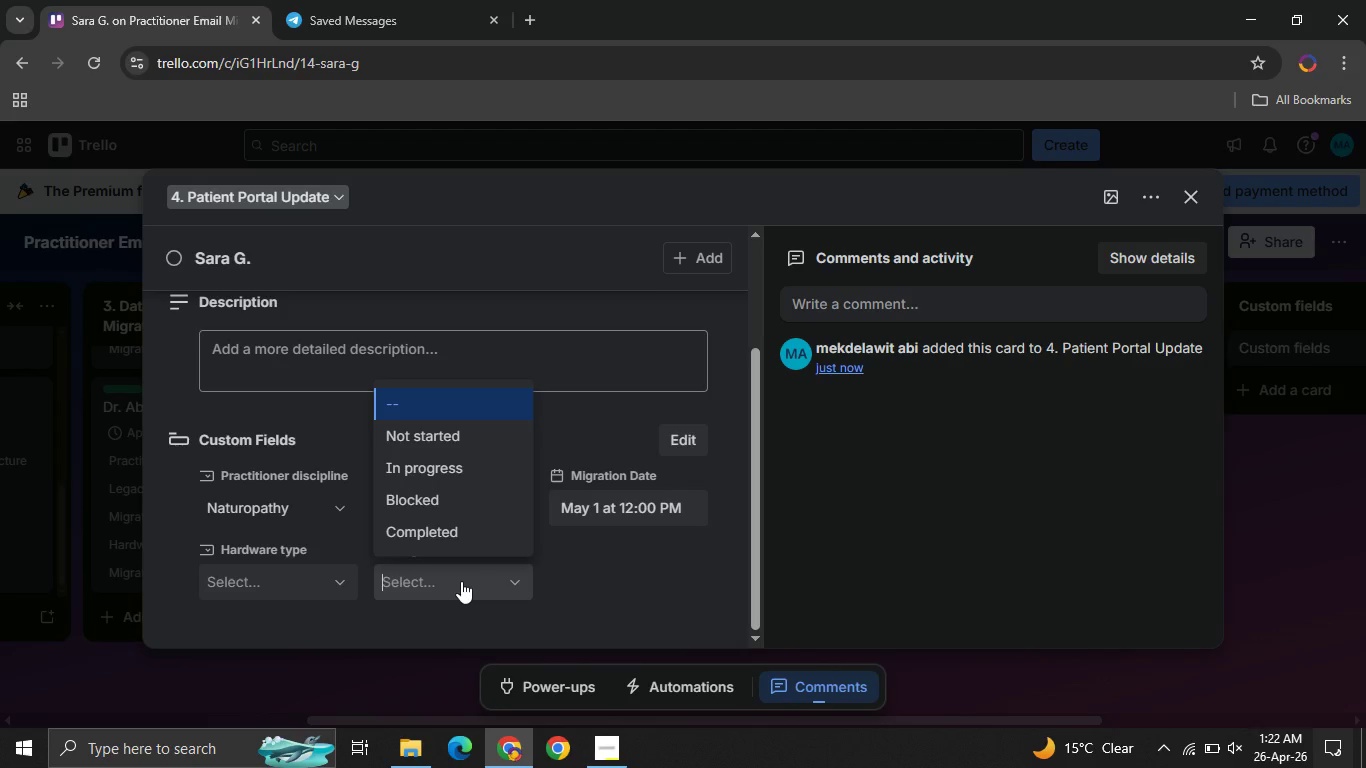 
left_click([464, 430])
 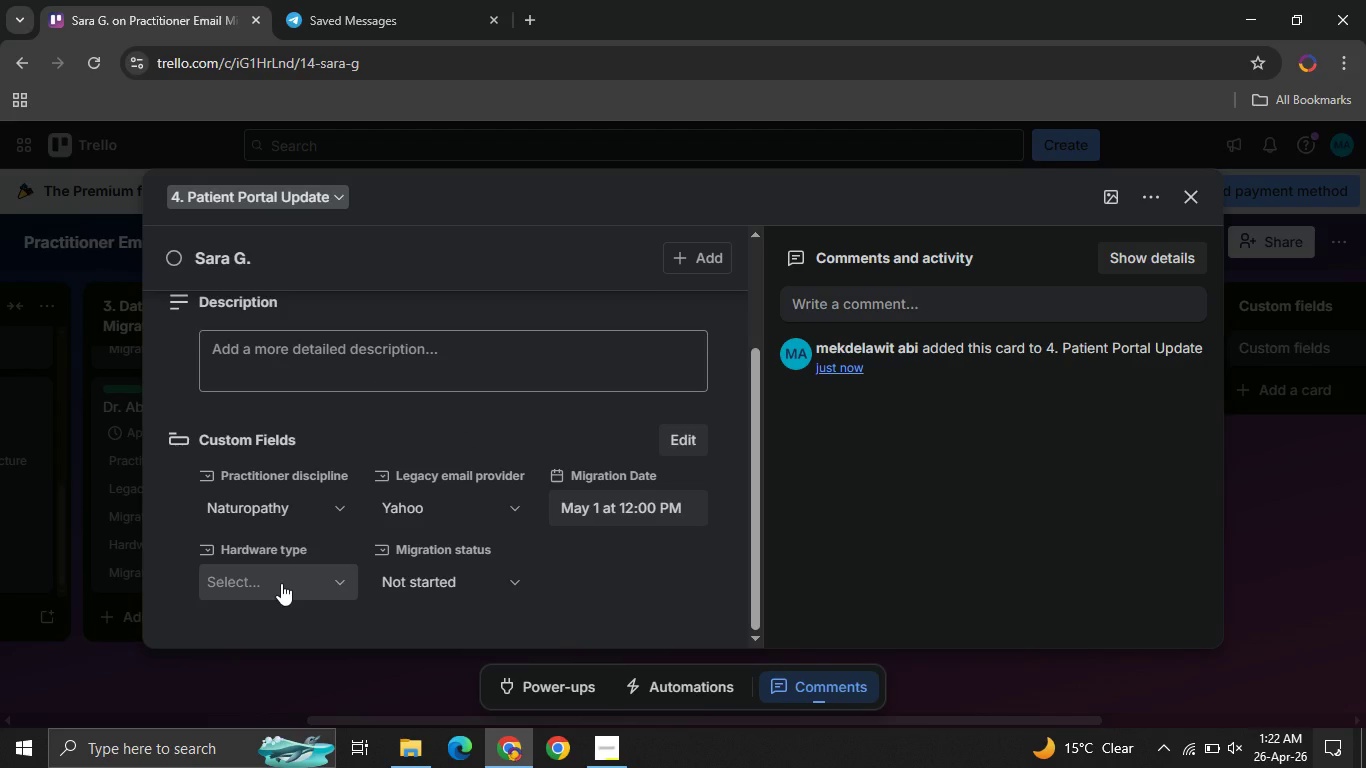 
left_click([281, 583])
 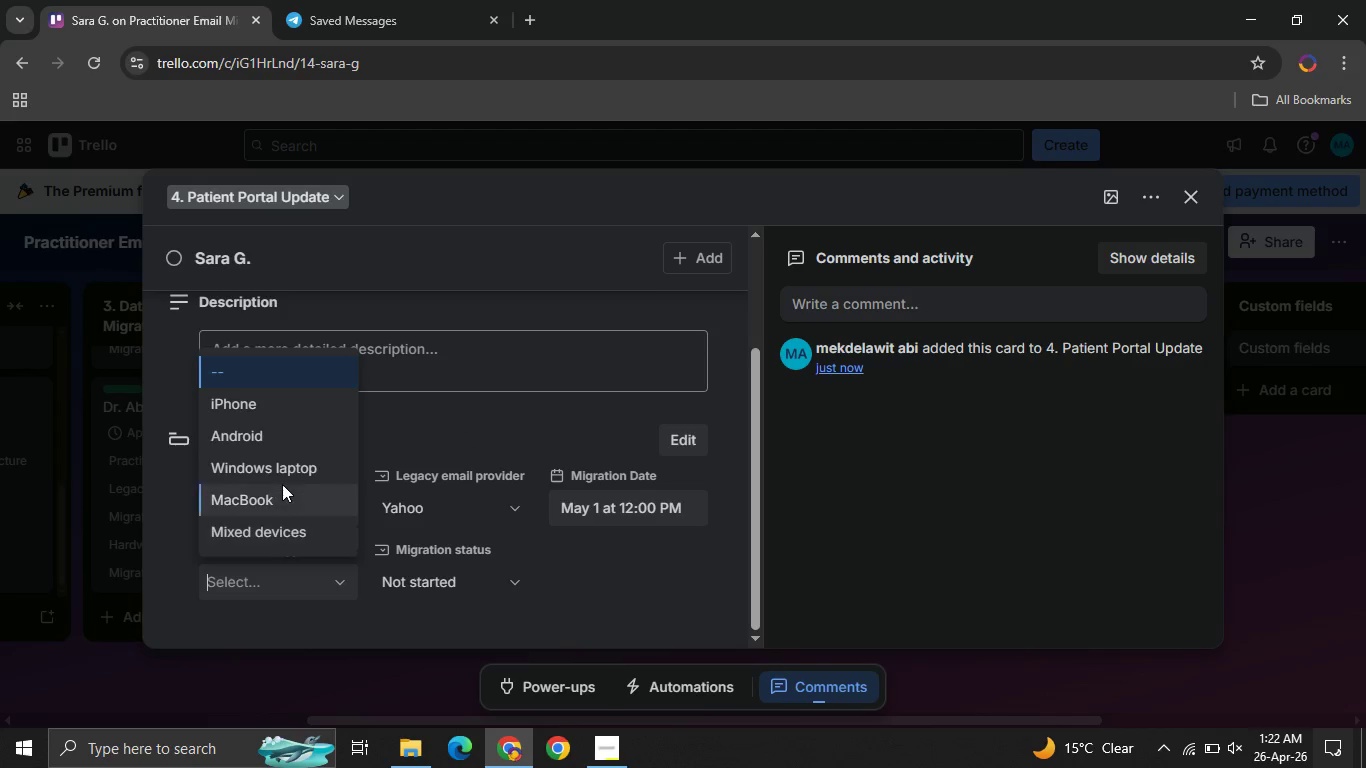 
left_click([275, 443])
 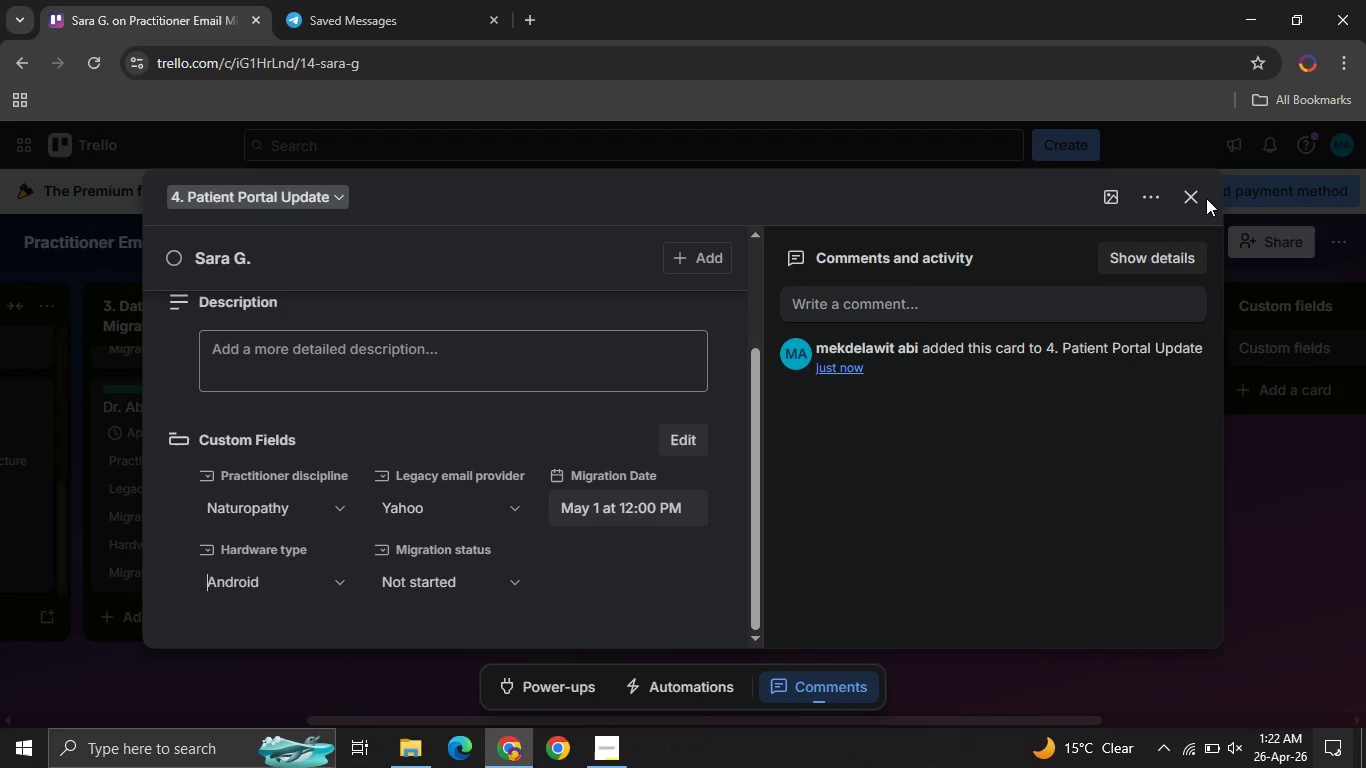 
left_click([1204, 197])
 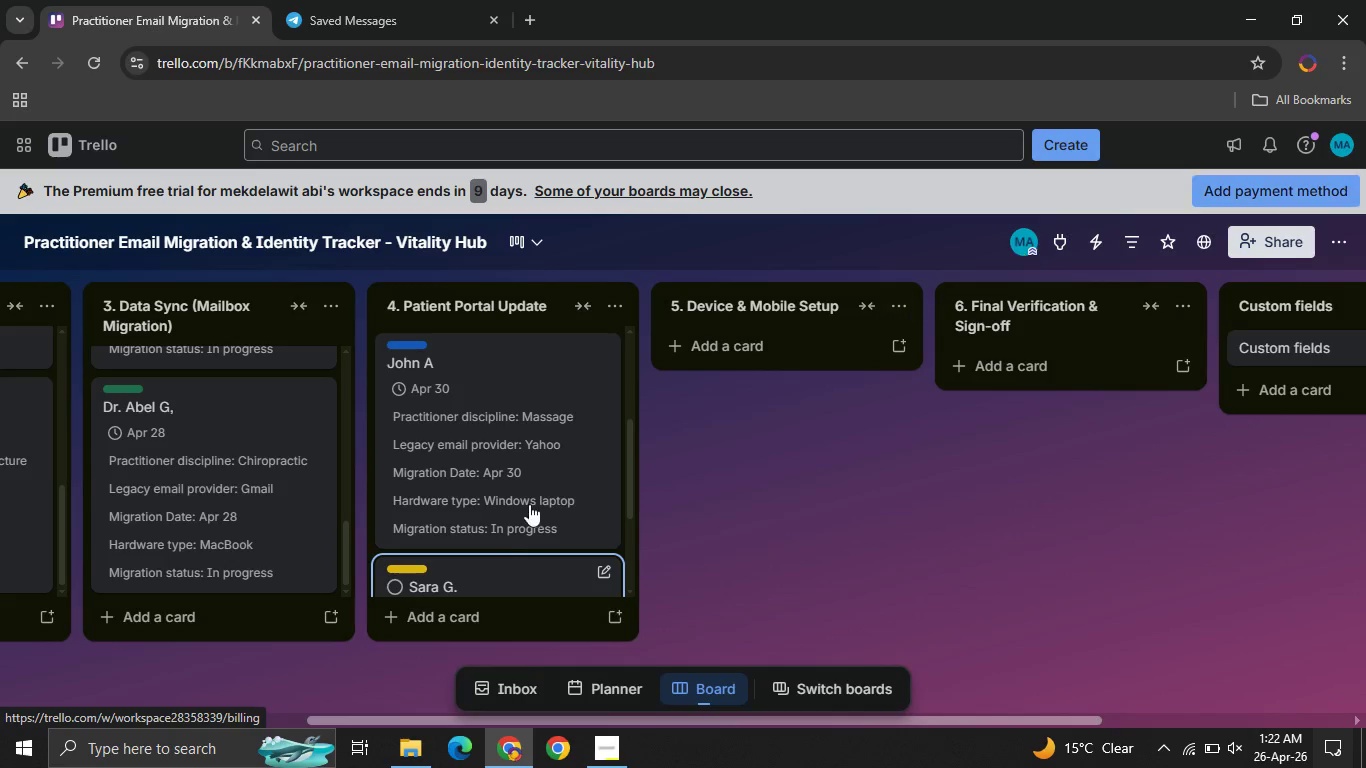 
mouse_move([514, 538])
 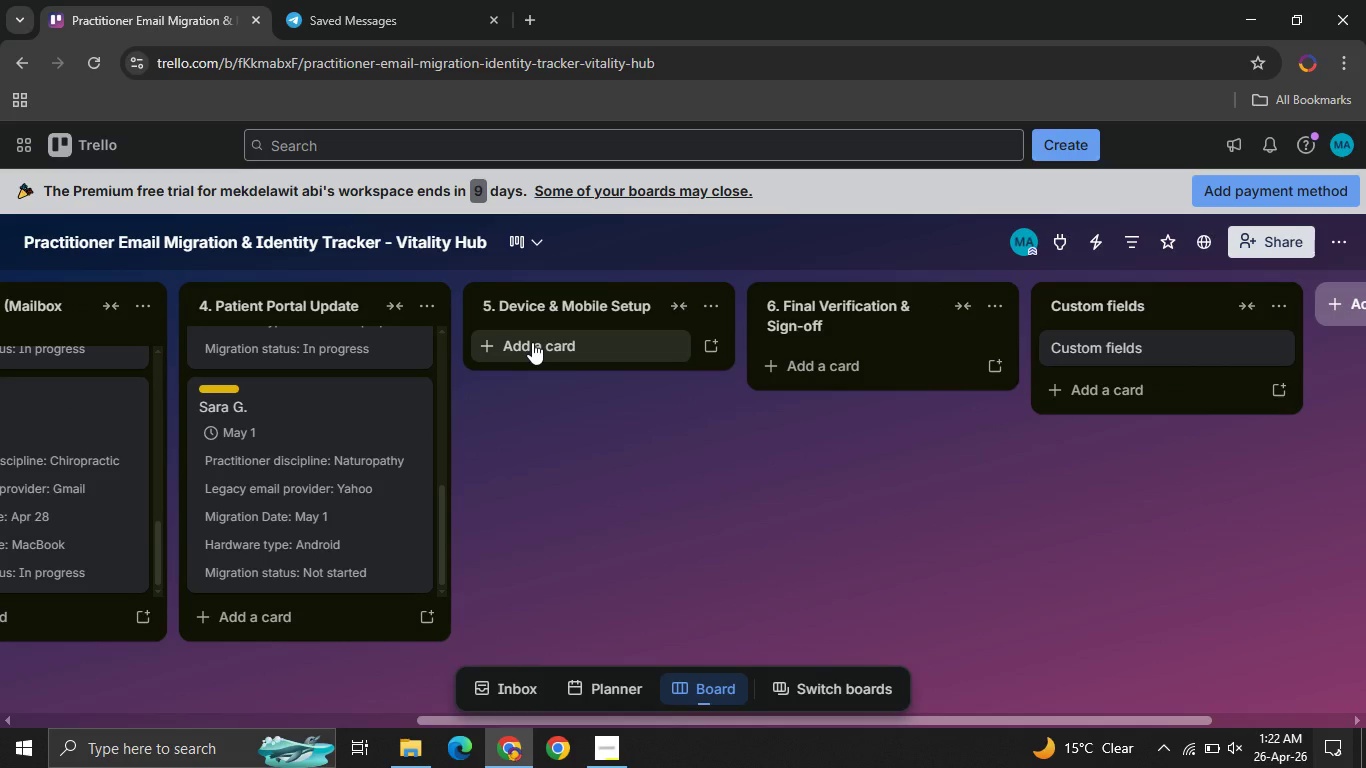 
left_click([532, 342])
 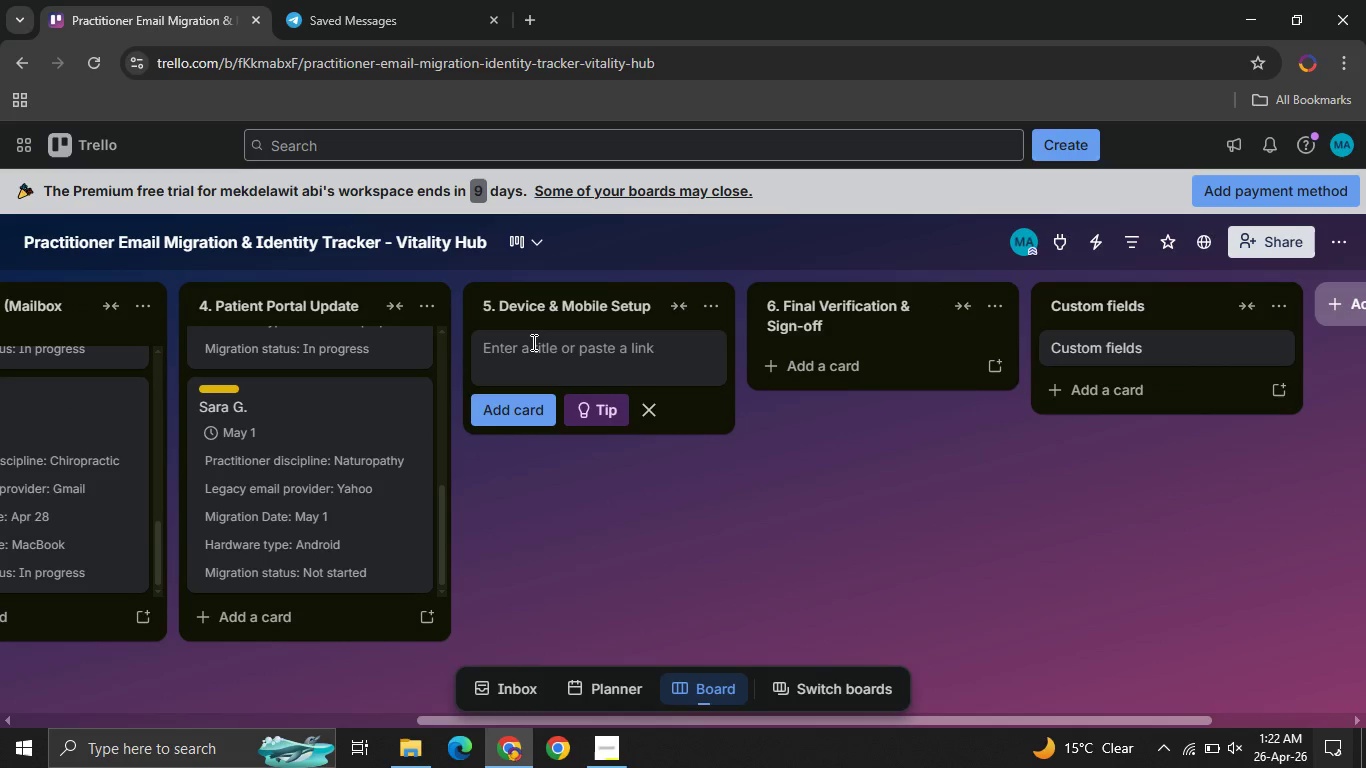 
type(Kal W. )
 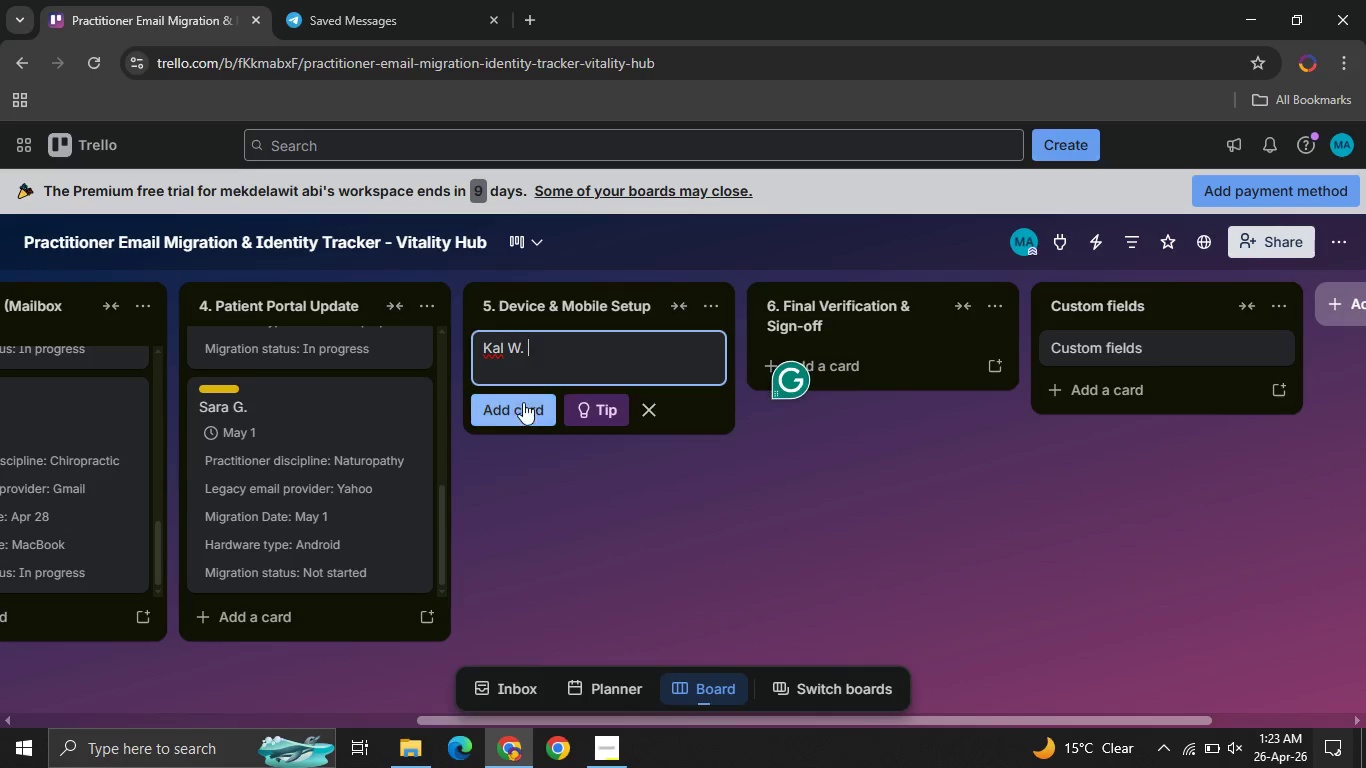 
left_click([521, 400])
 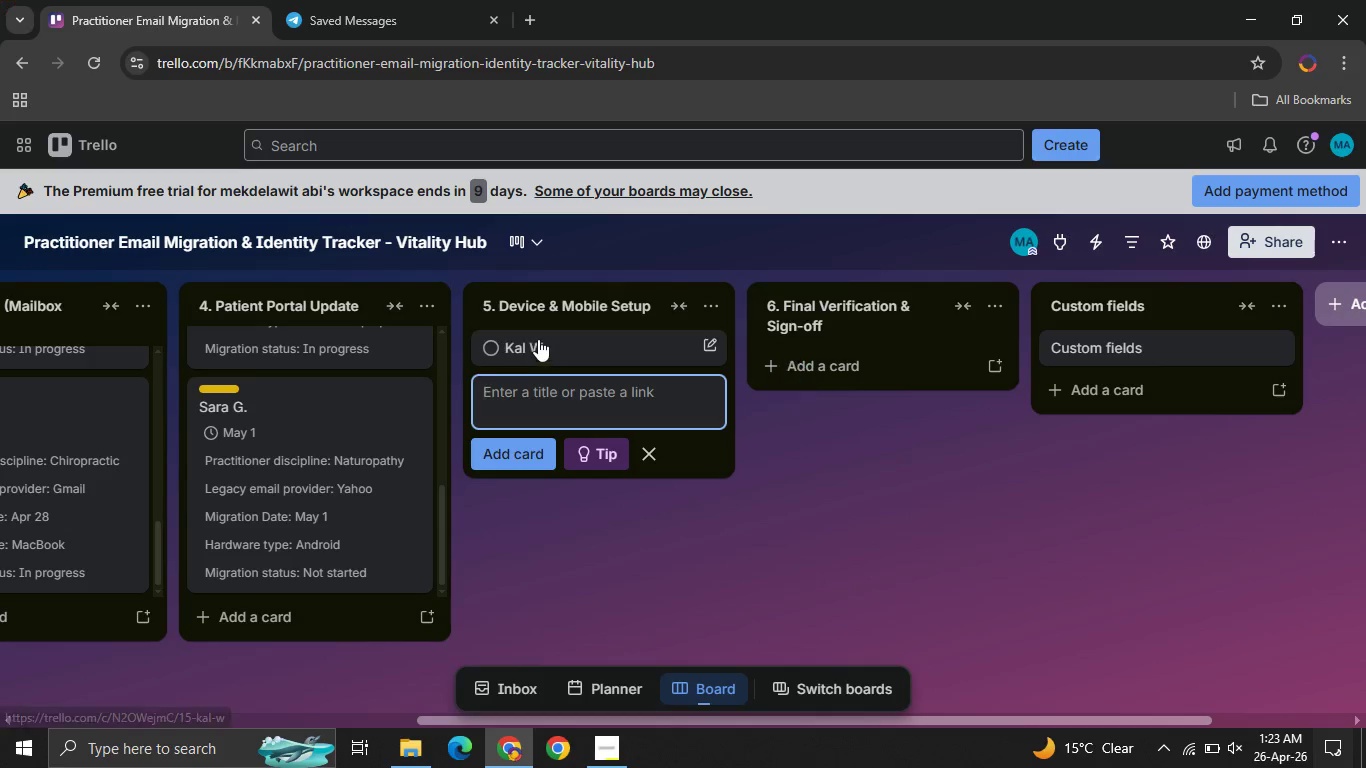 
left_click([538, 339])
 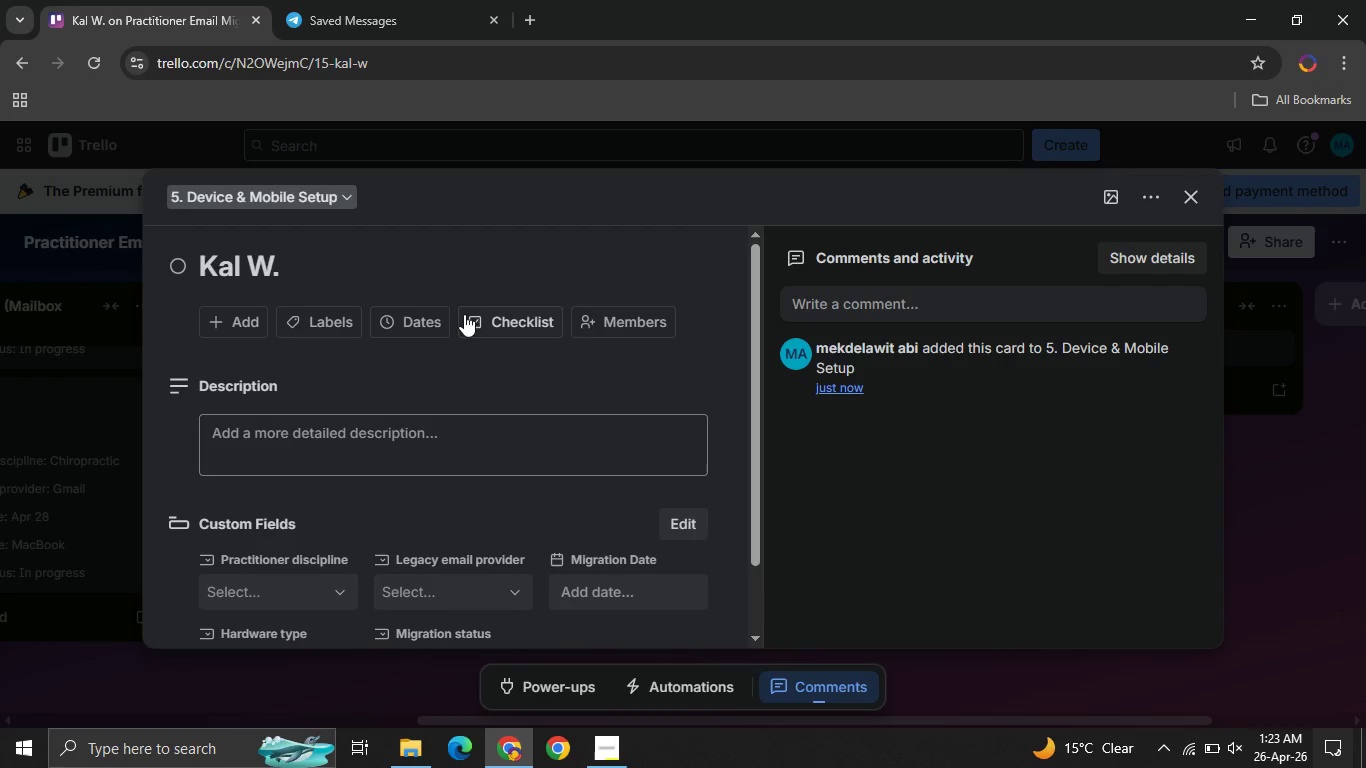 
left_click([320, 318])
 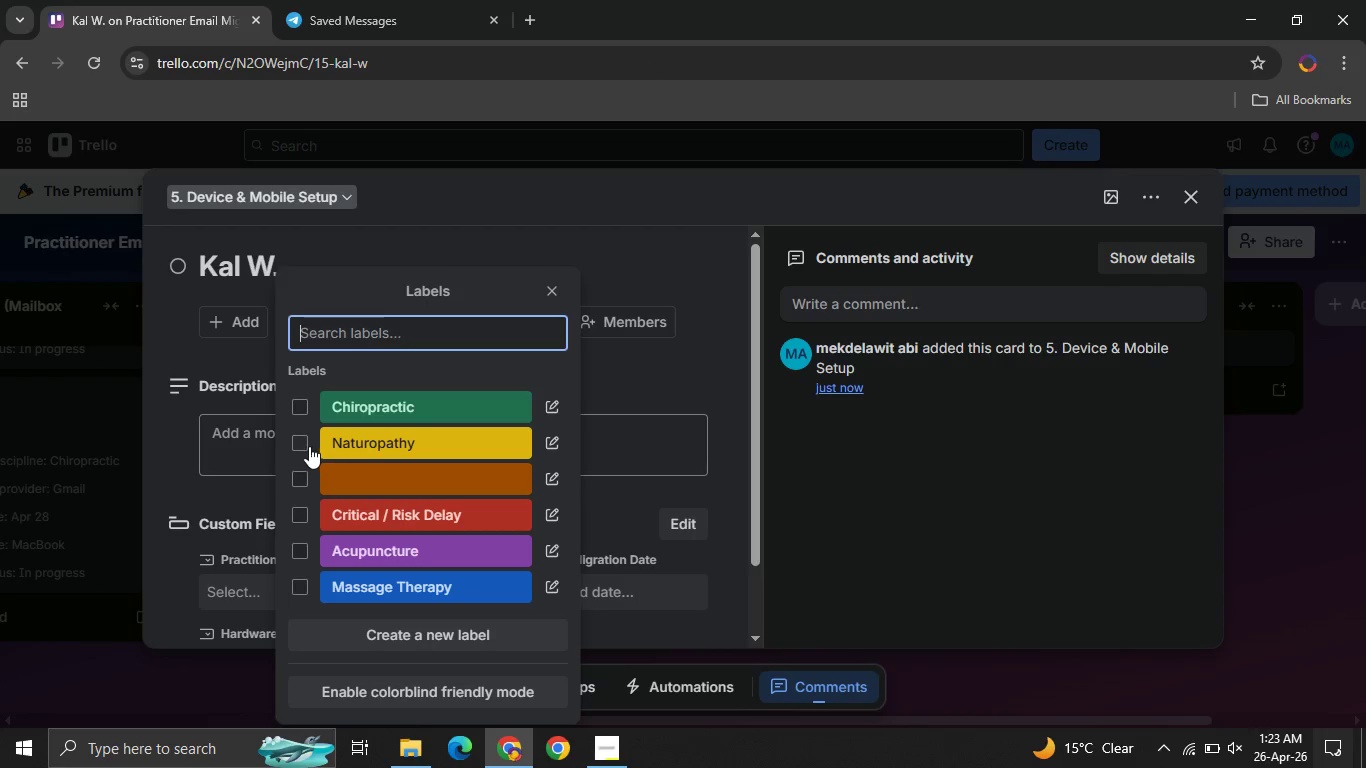 
left_click([304, 448])
 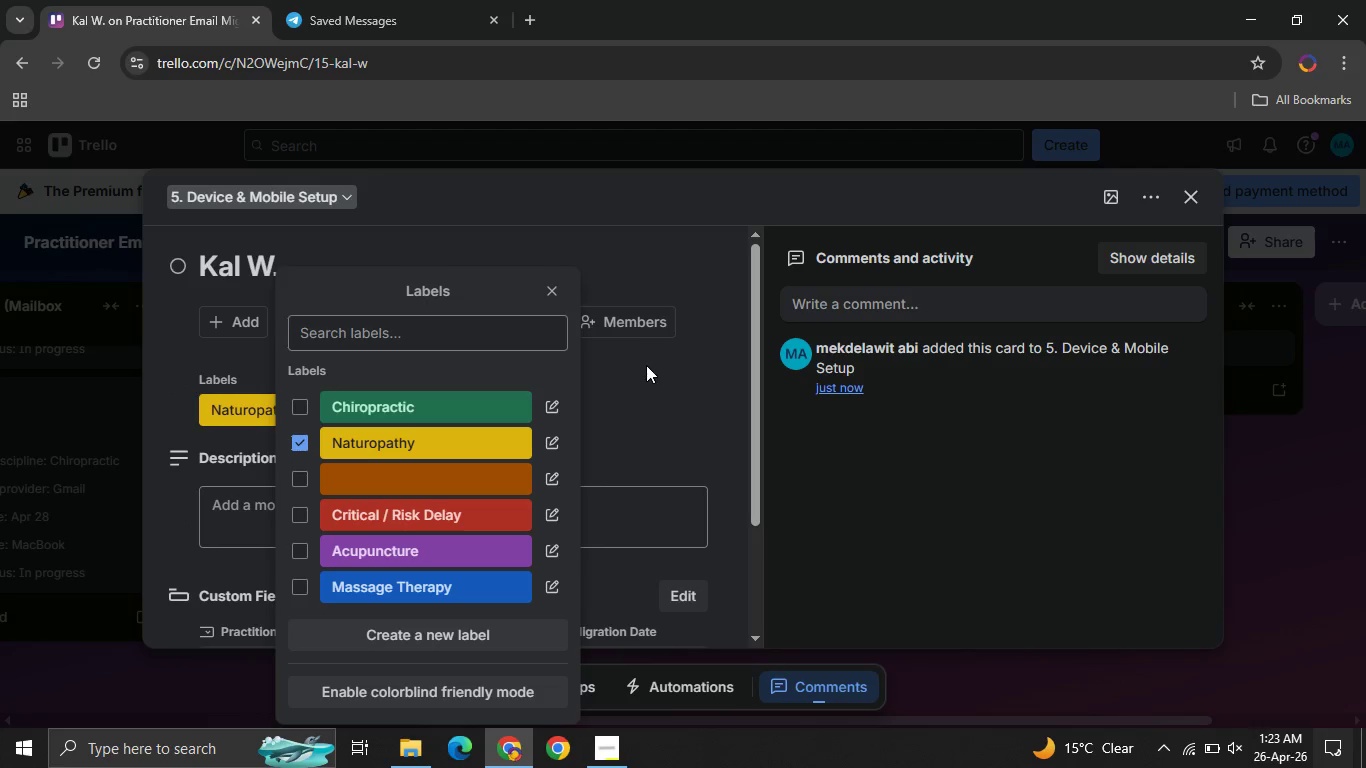 
left_click([646, 365])
 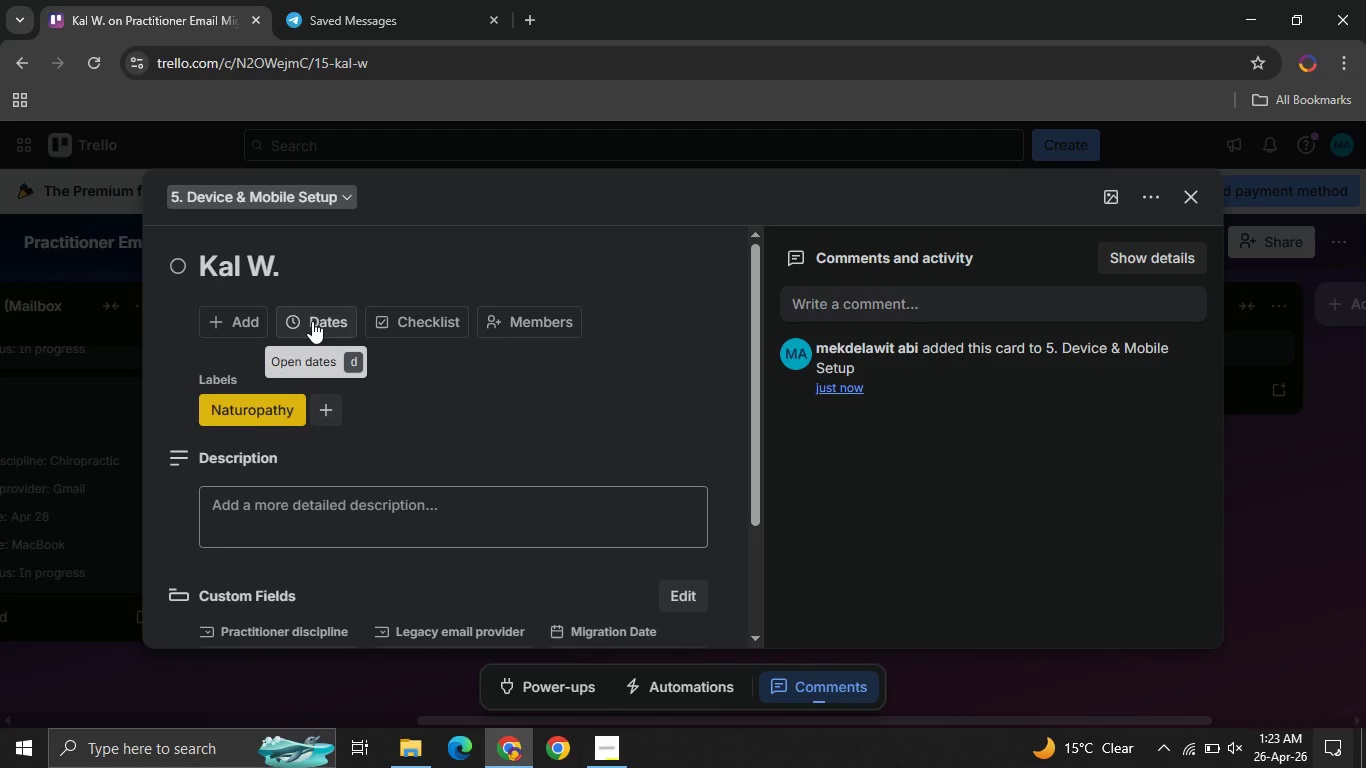 
left_click([312, 321])
 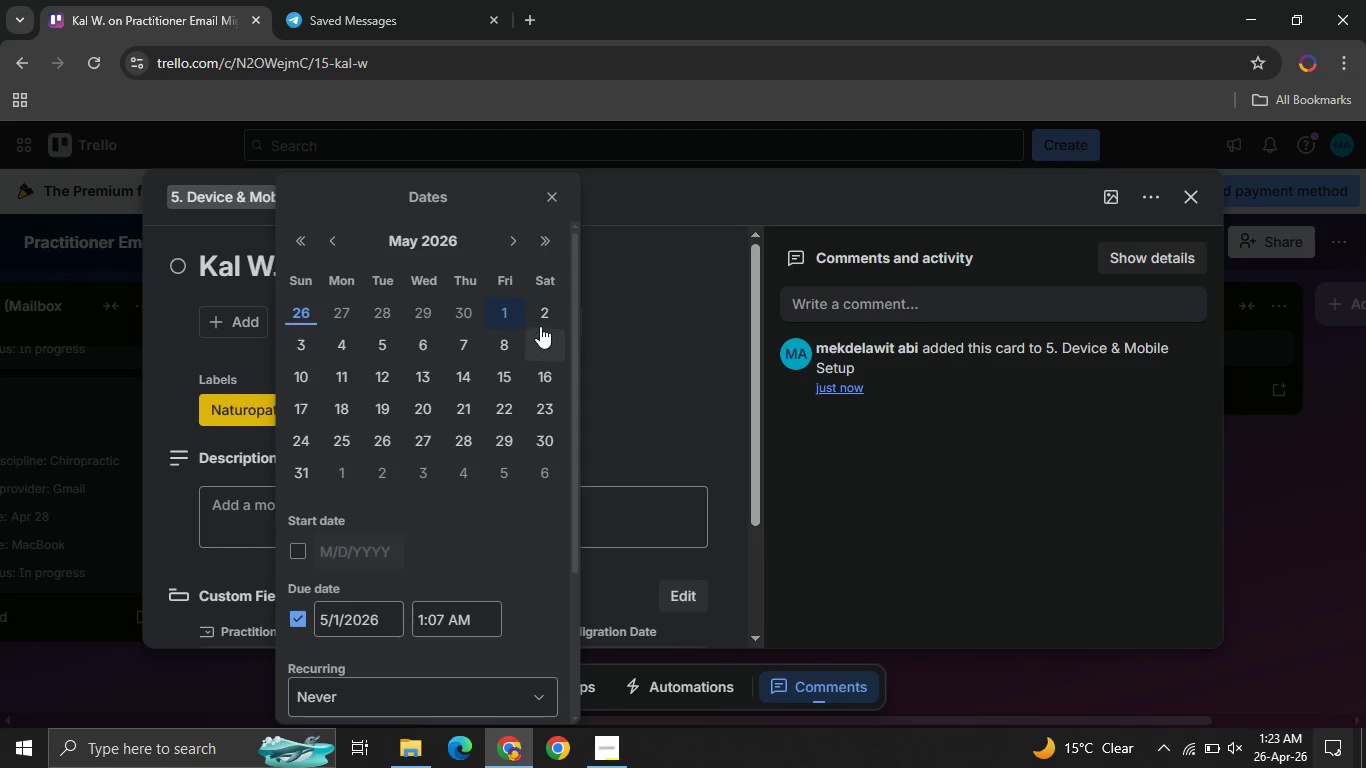 
left_click([535, 317])
 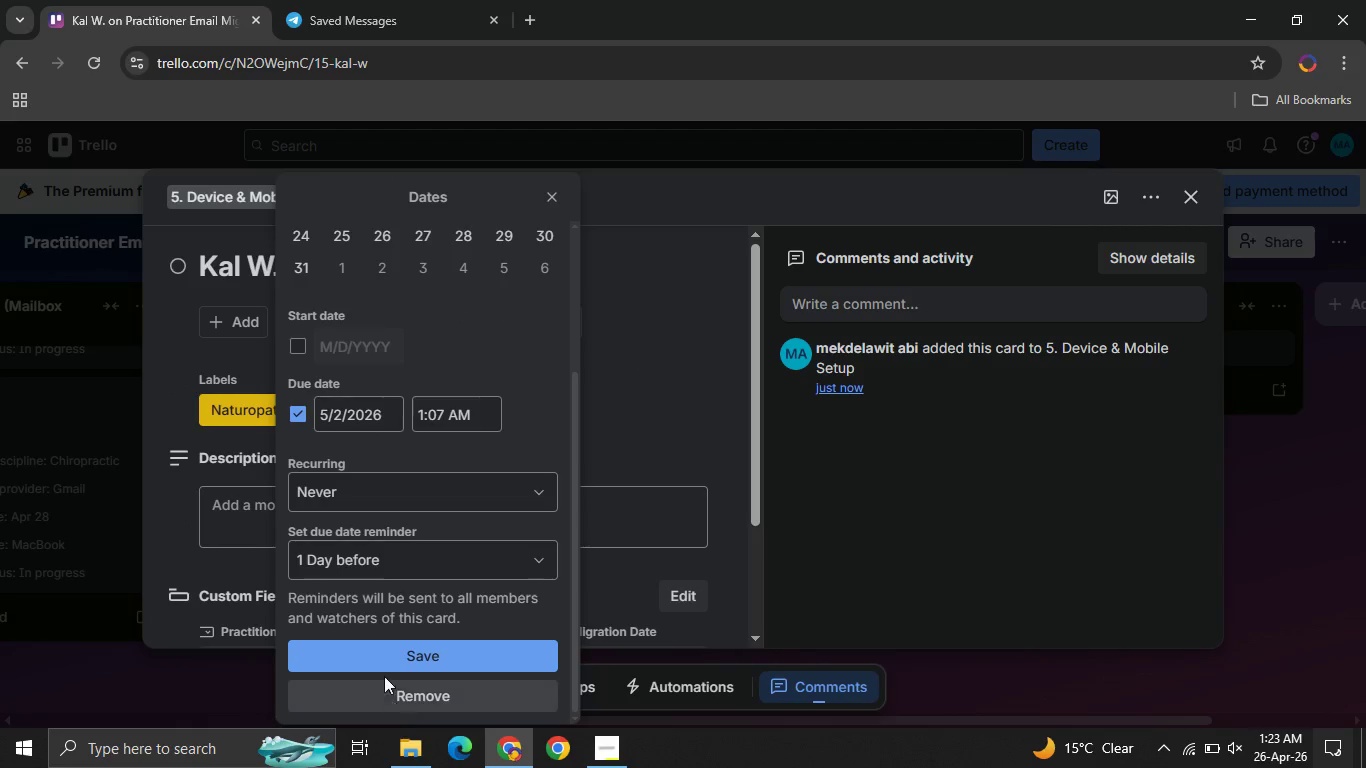 
left_click([368, 648])
 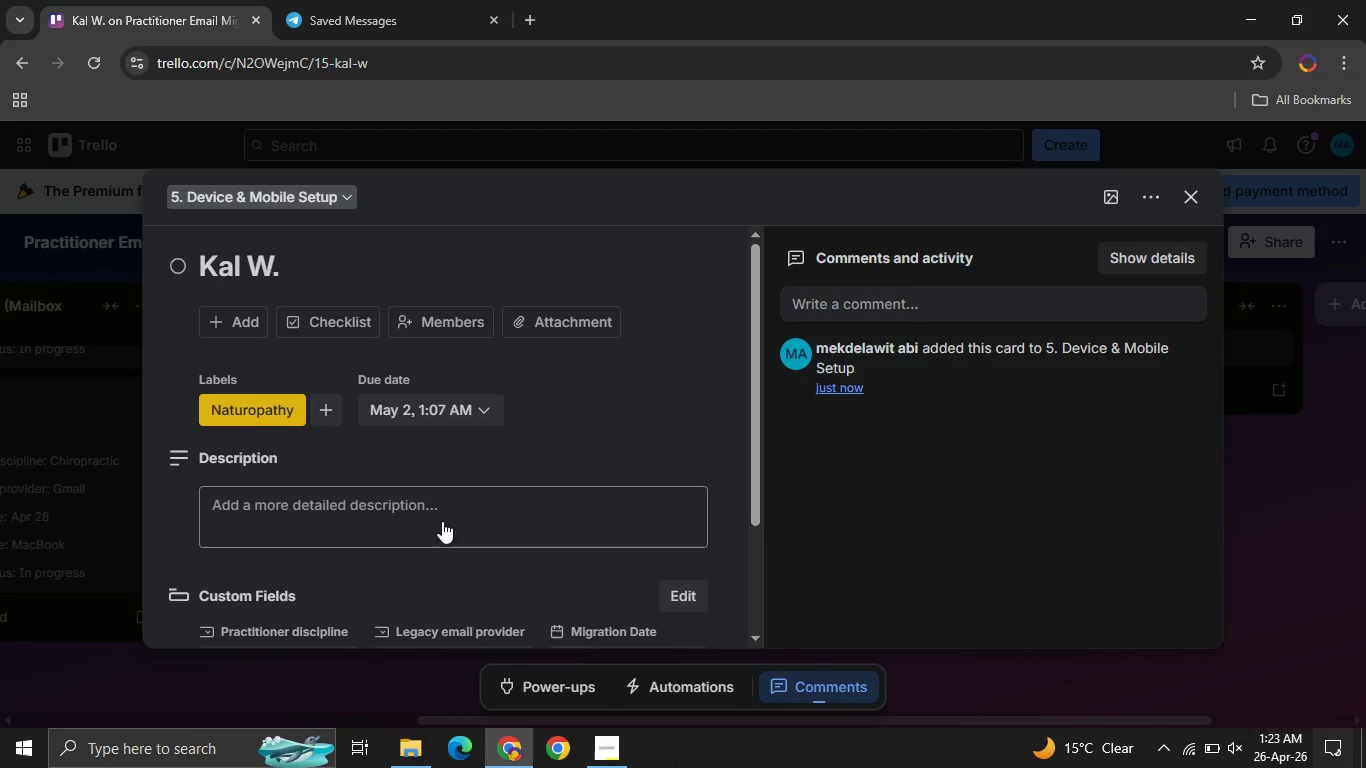 
mouse_move([418, 492])
 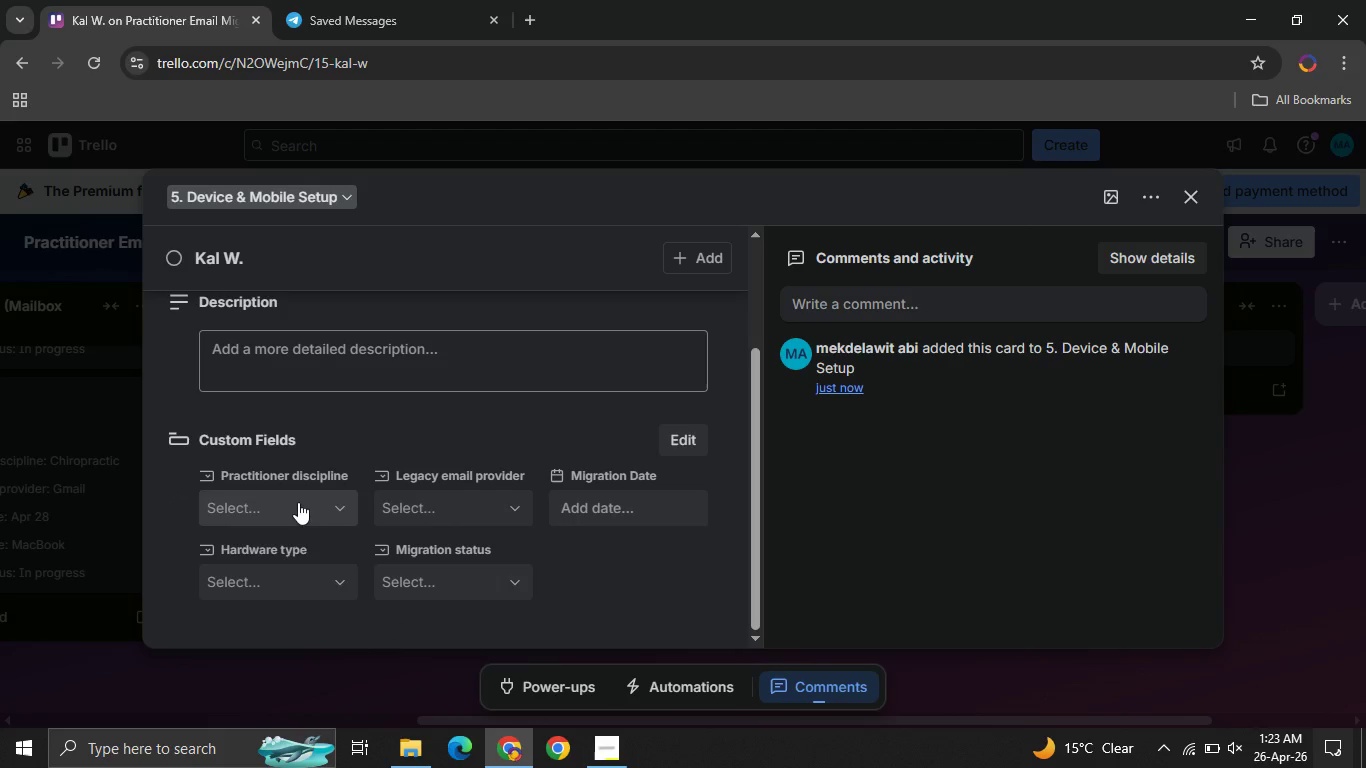 
left_click([298, 502])
 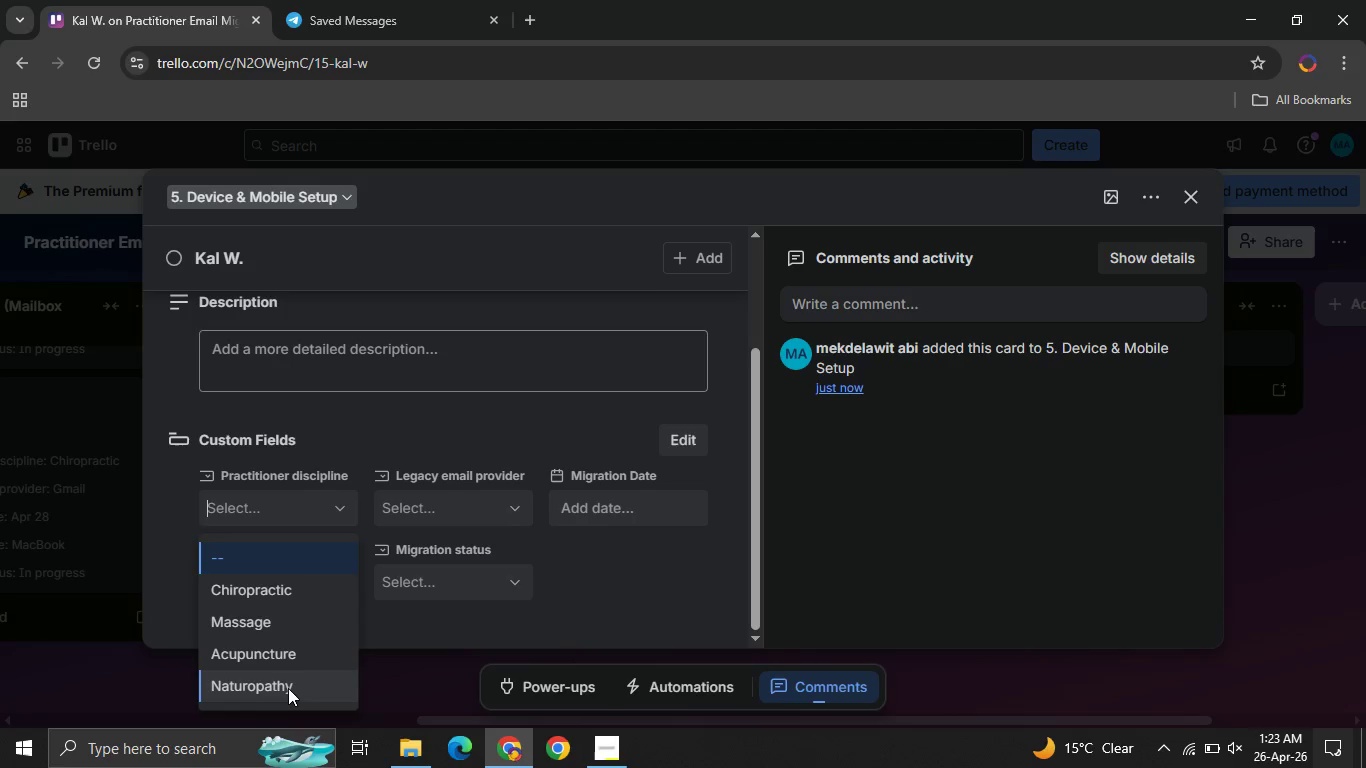 
left_click([288, 688])
 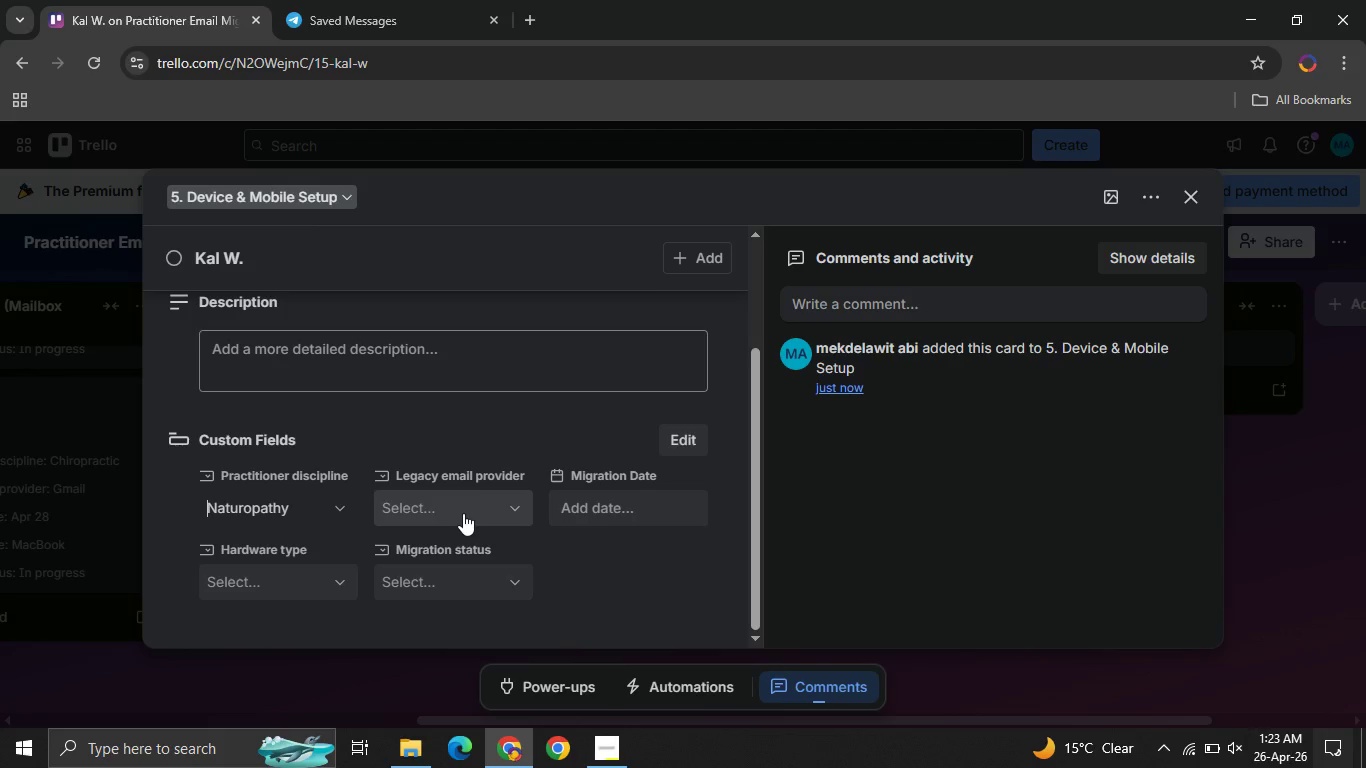 
left_click([463, 513])
 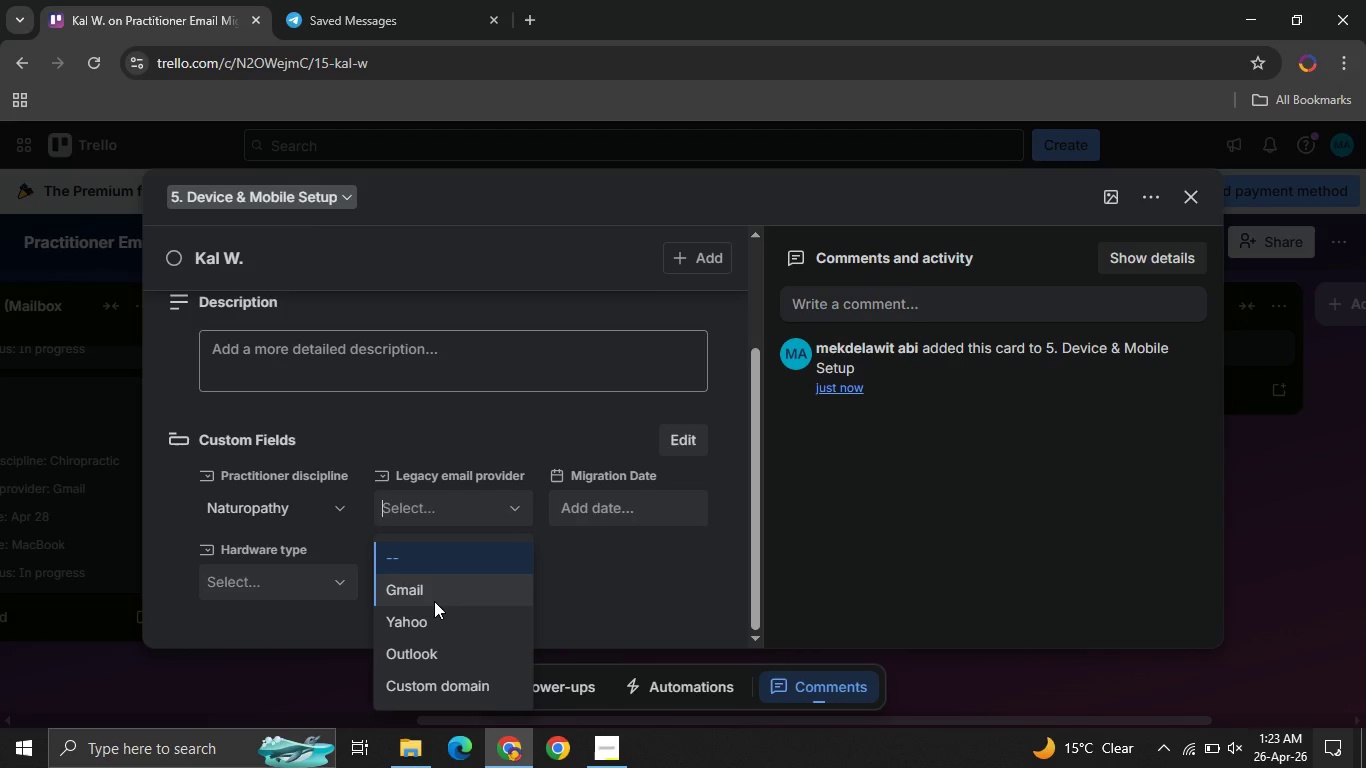 
left_click([434, 601])
 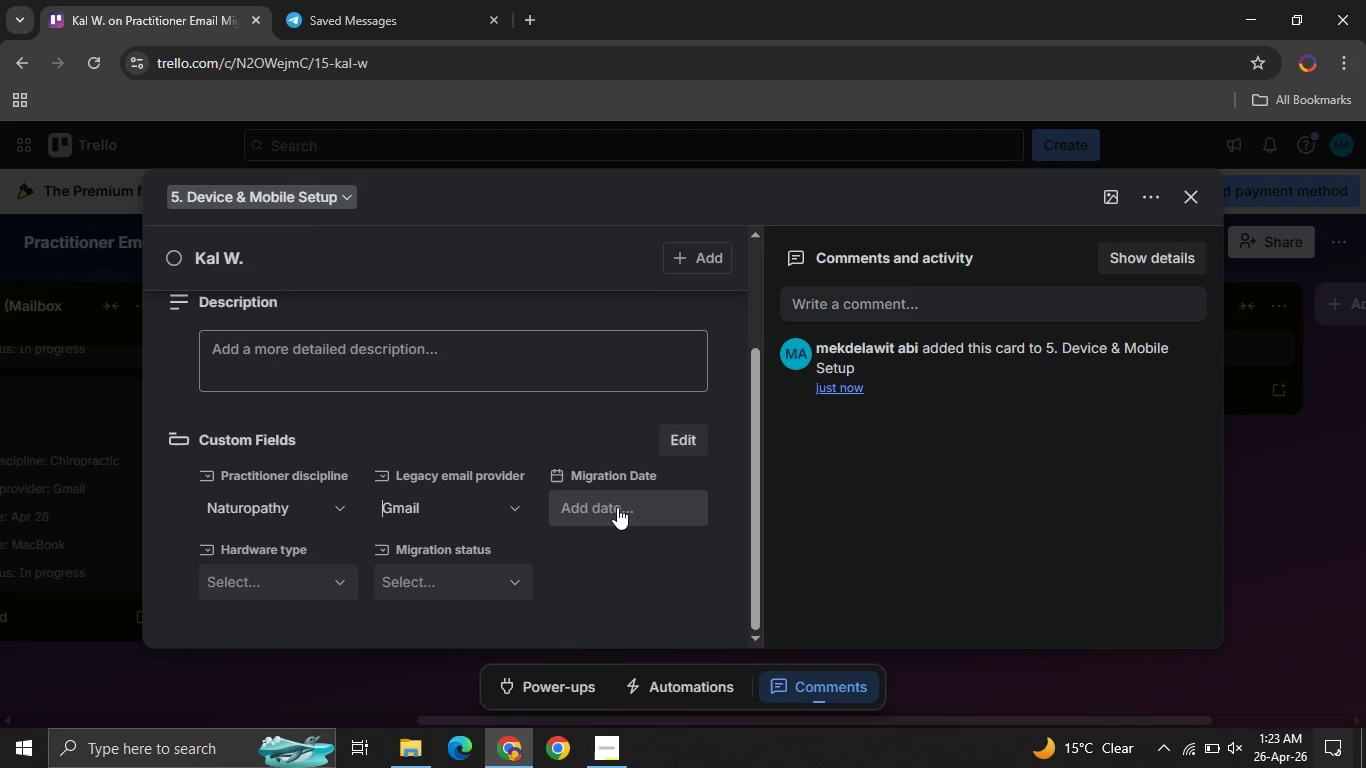 
left_click([617, 507])
 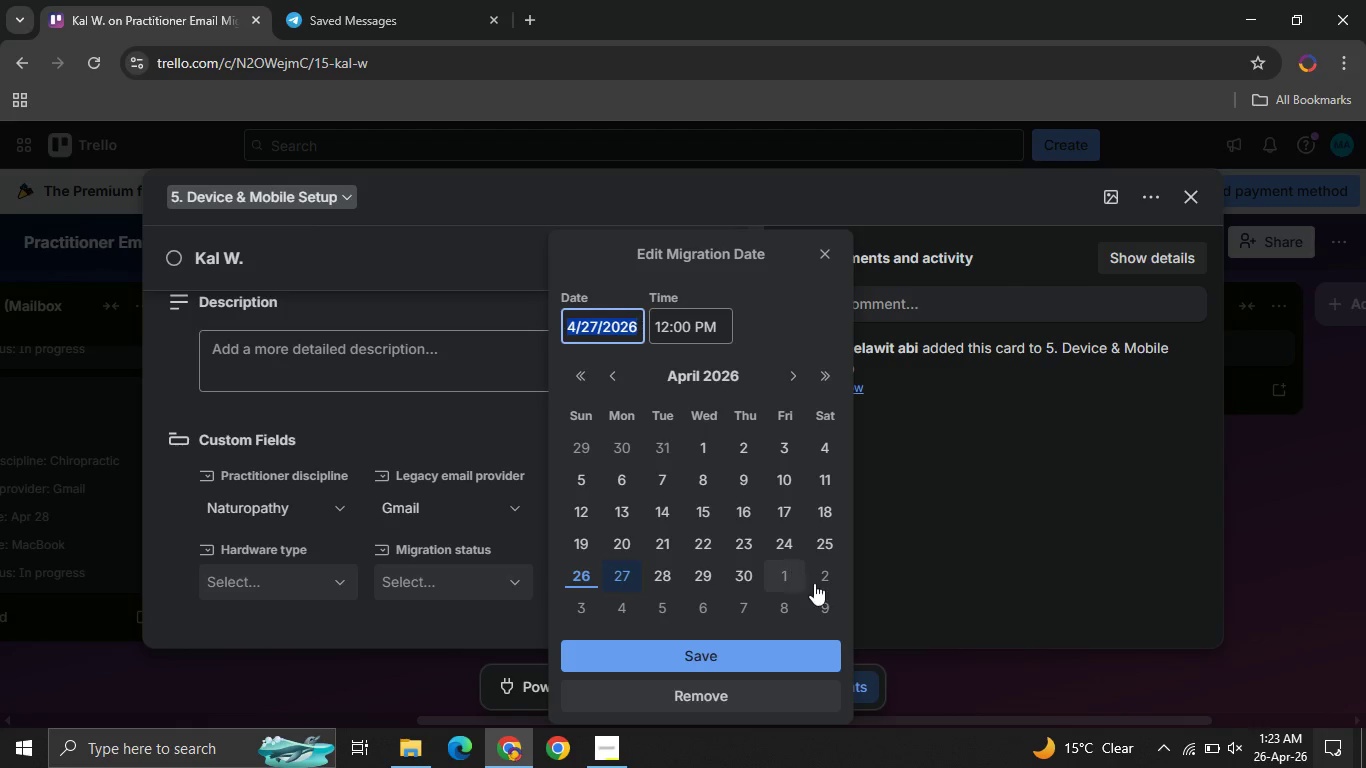 
left_click([829, 587])
 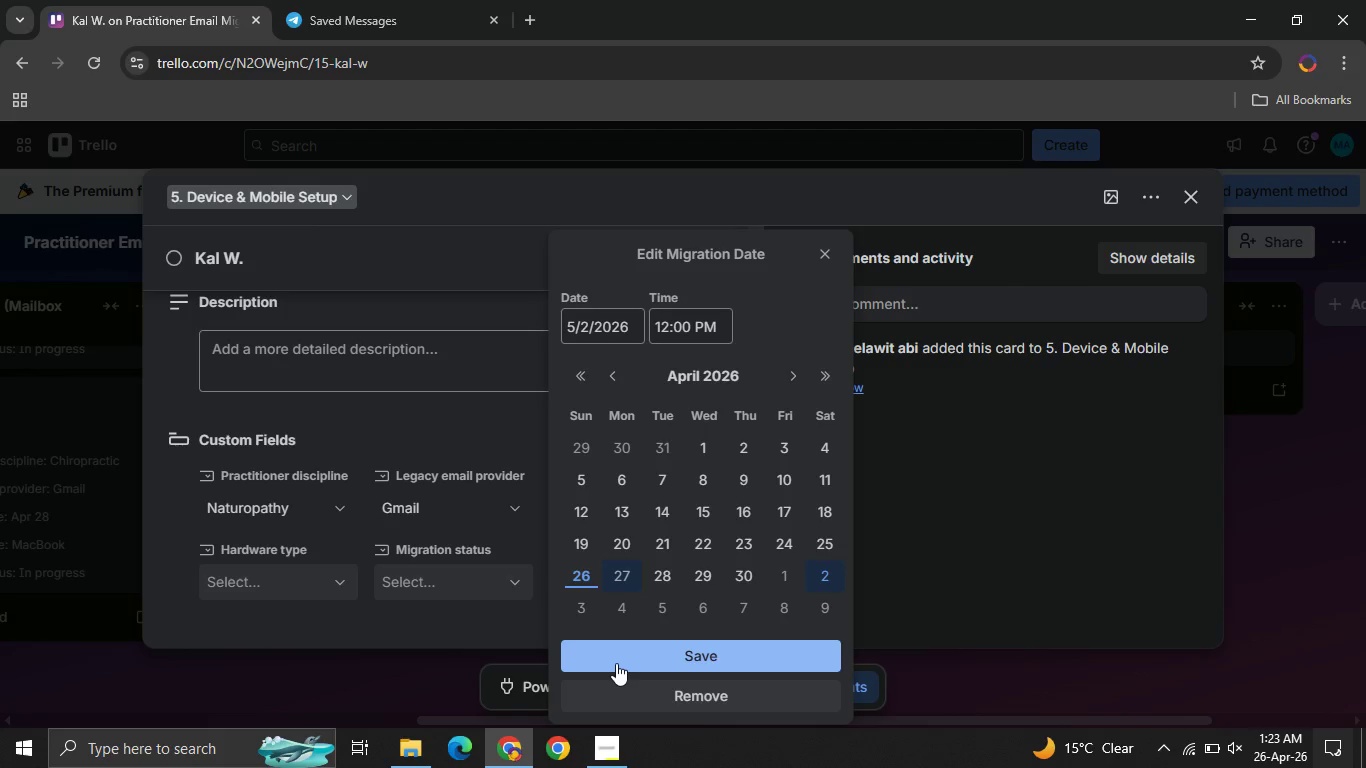 
left_click([616, 663])
 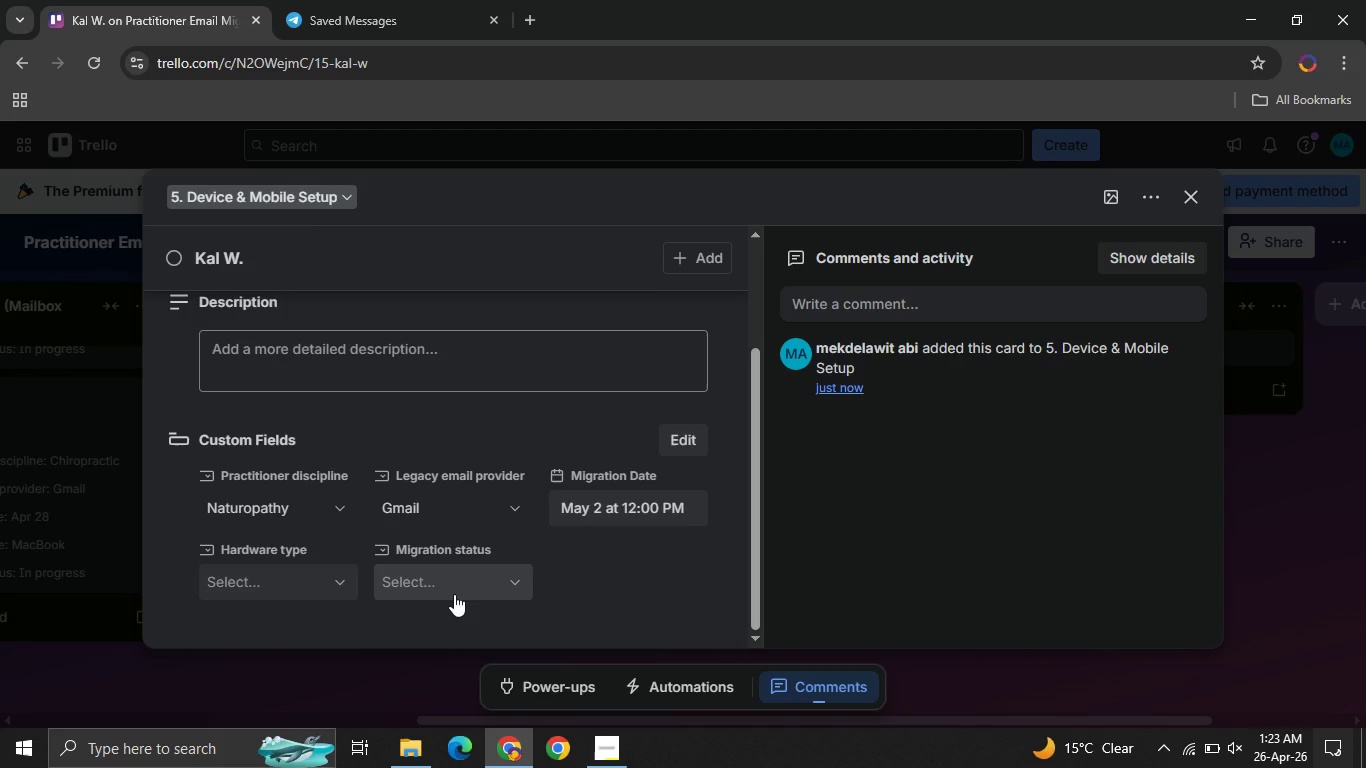 
left_click([454, 594])
 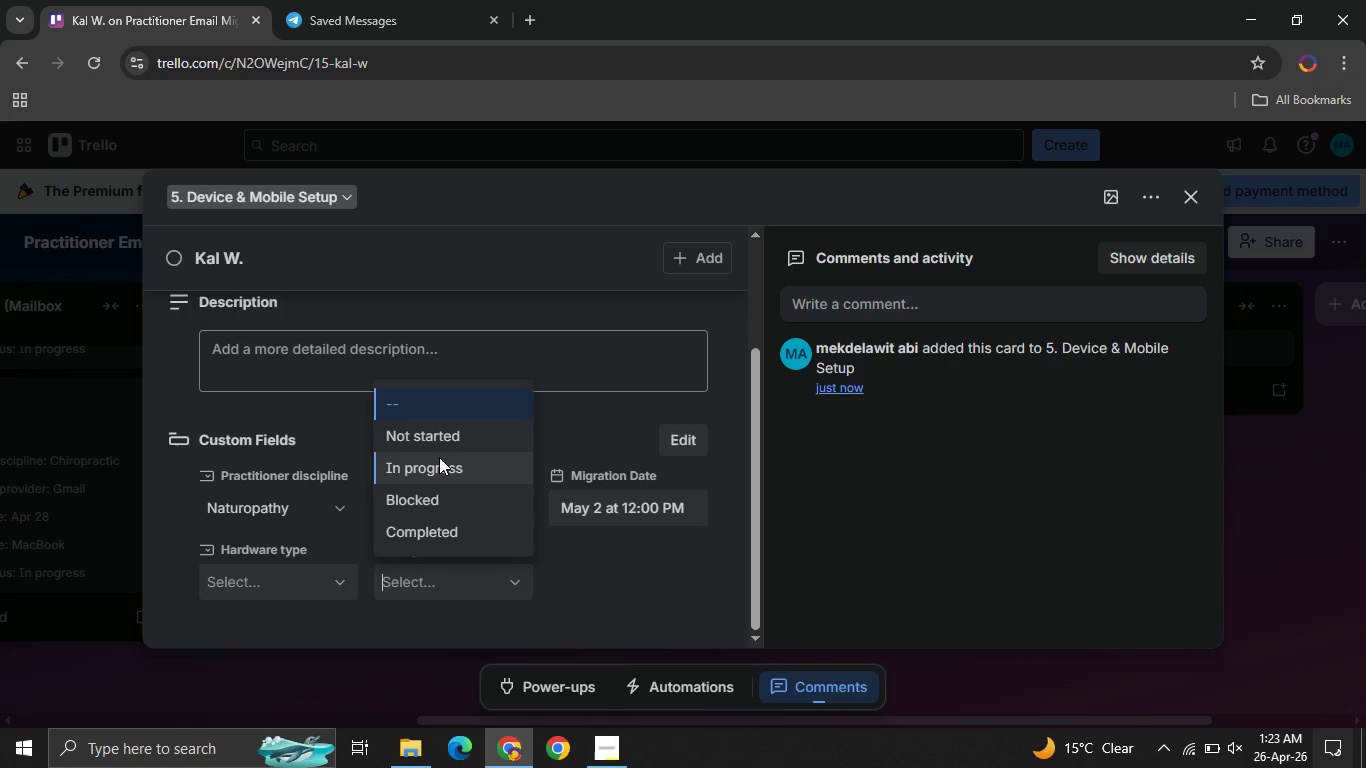 
left_click([419, 442])
 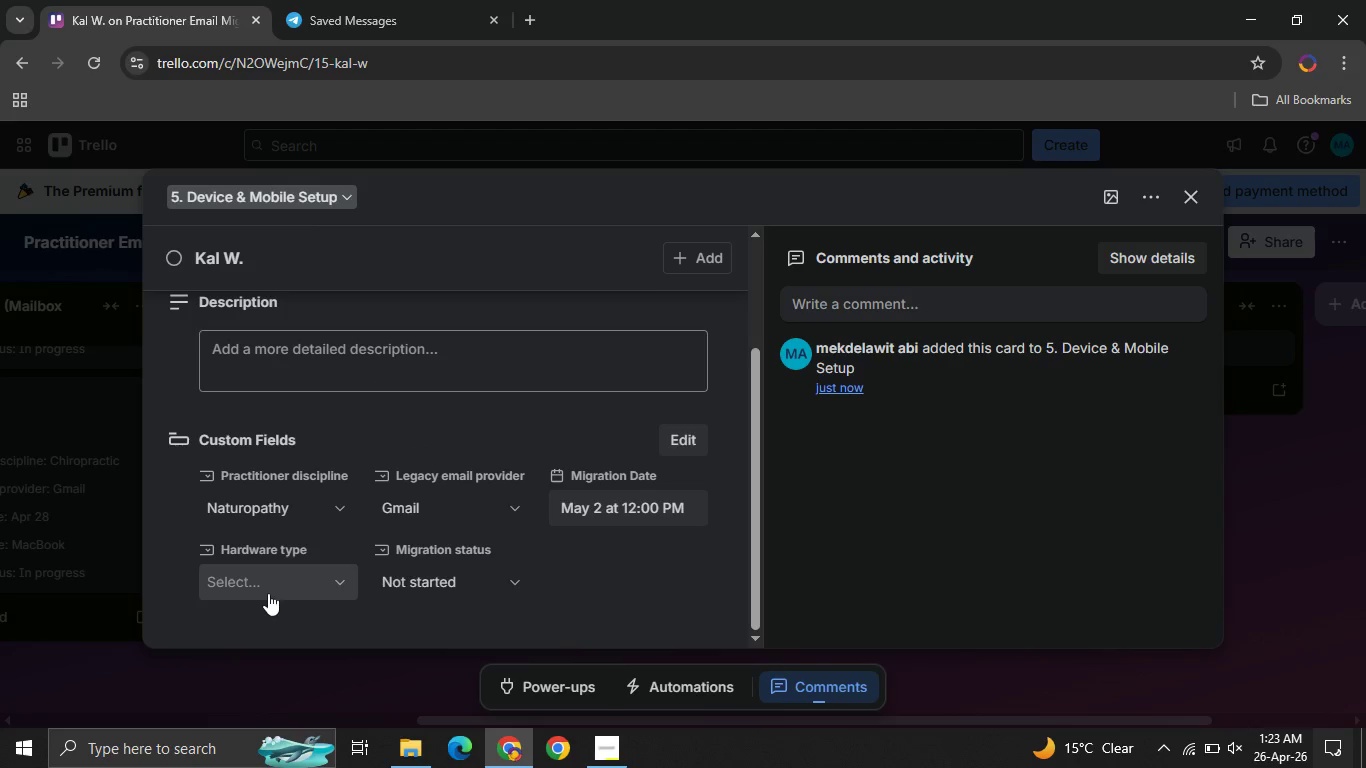 
left_click([268, 593])
 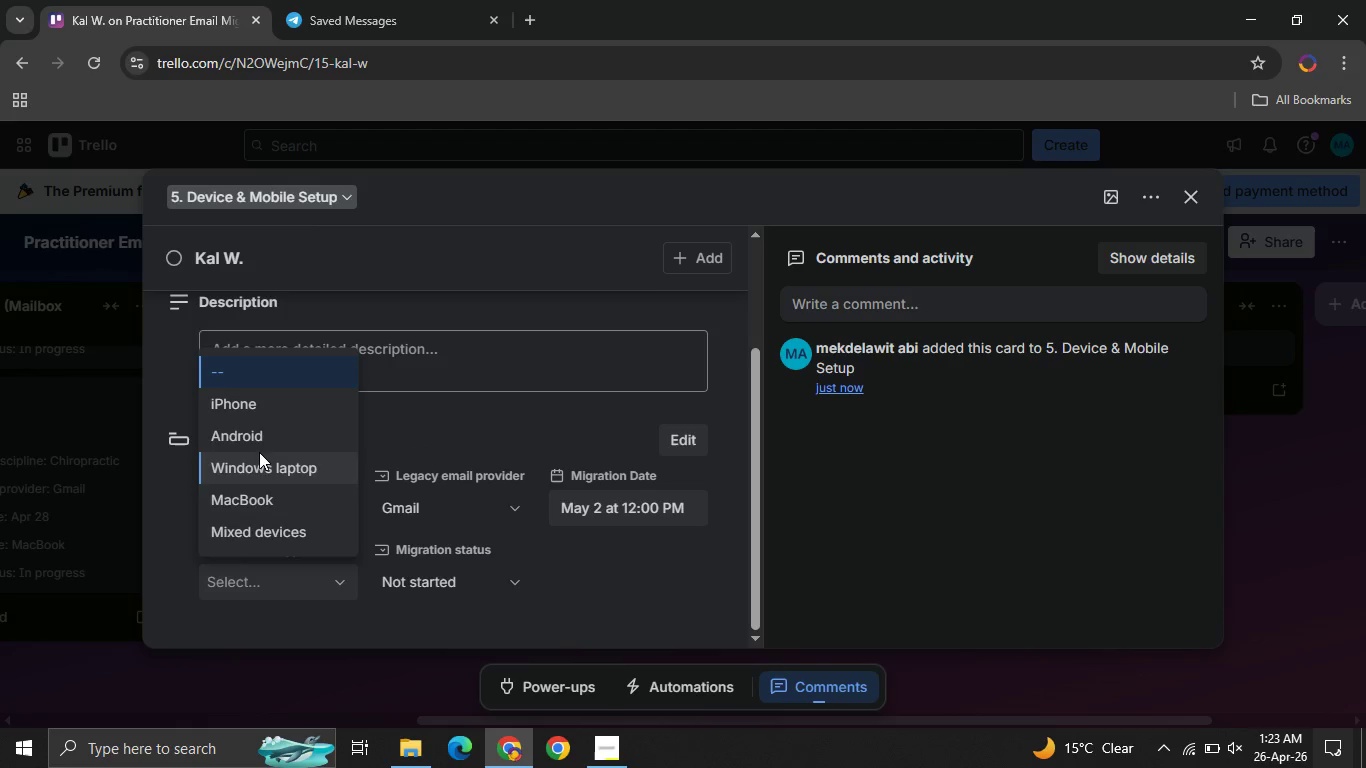 
left_click([247, 428])
 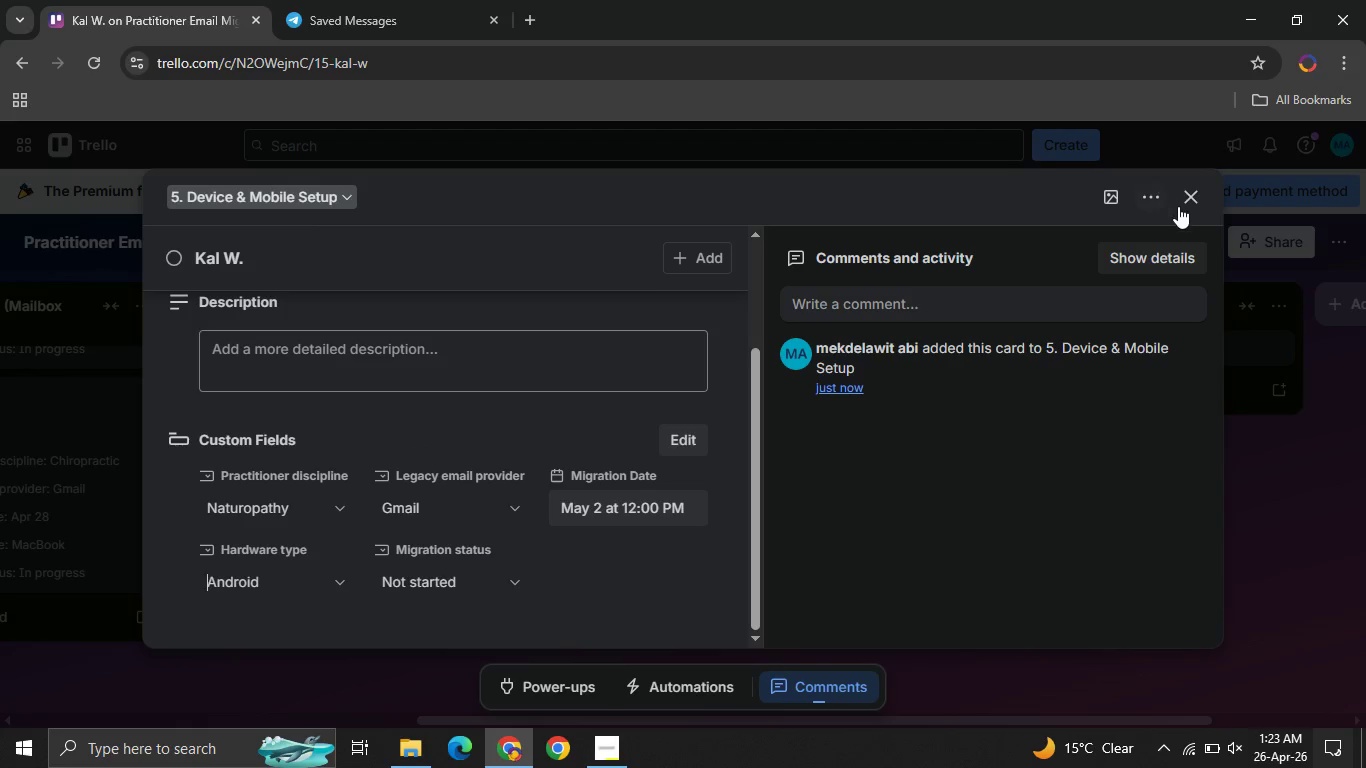 
left_click([1183, 208])
 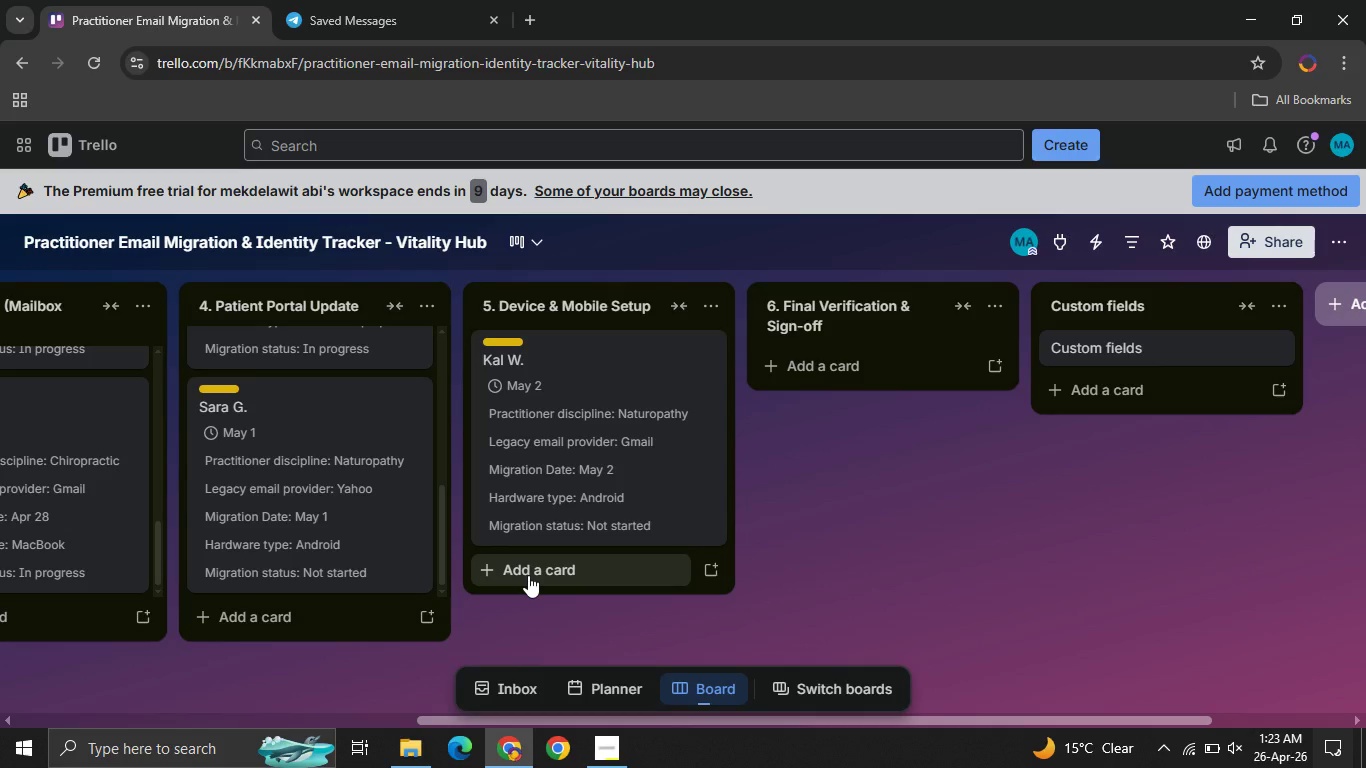 
left_click([528, 575])
 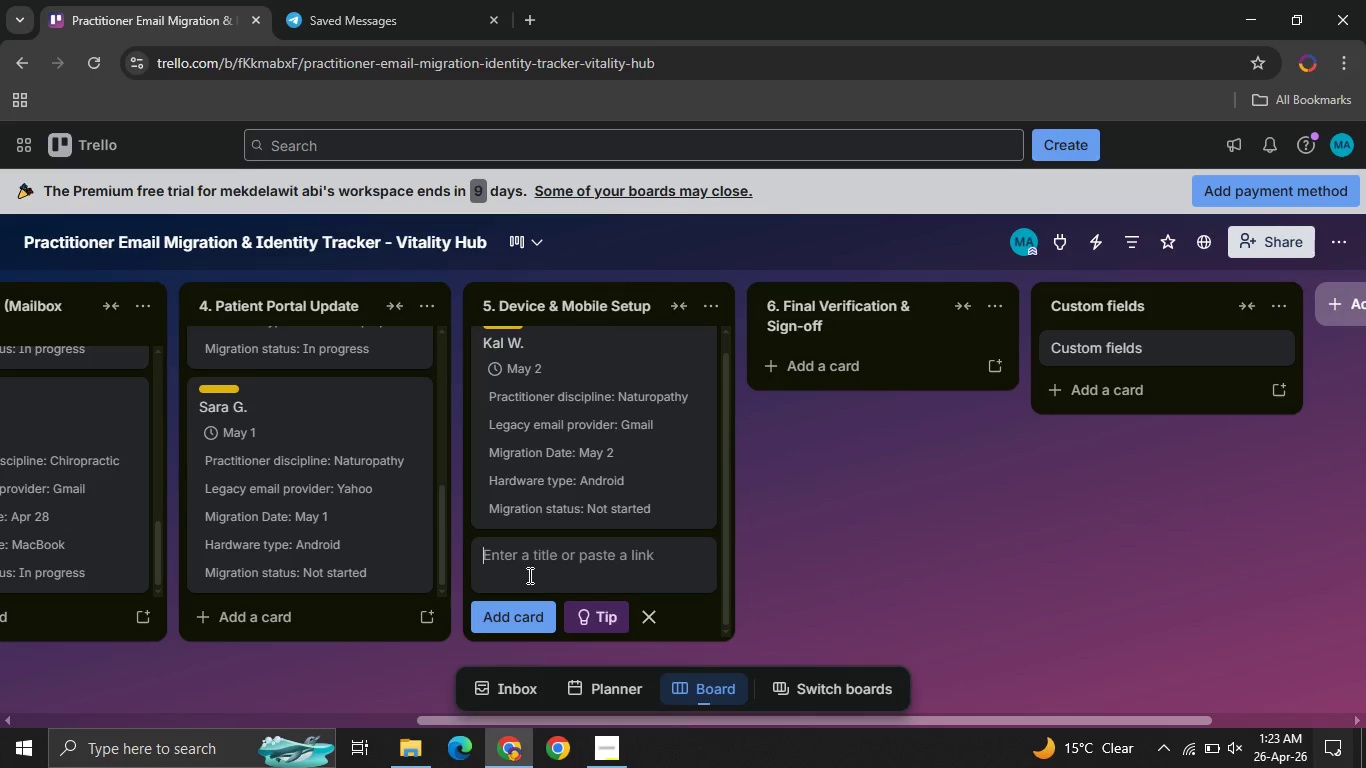 
type(Beth Y.)
 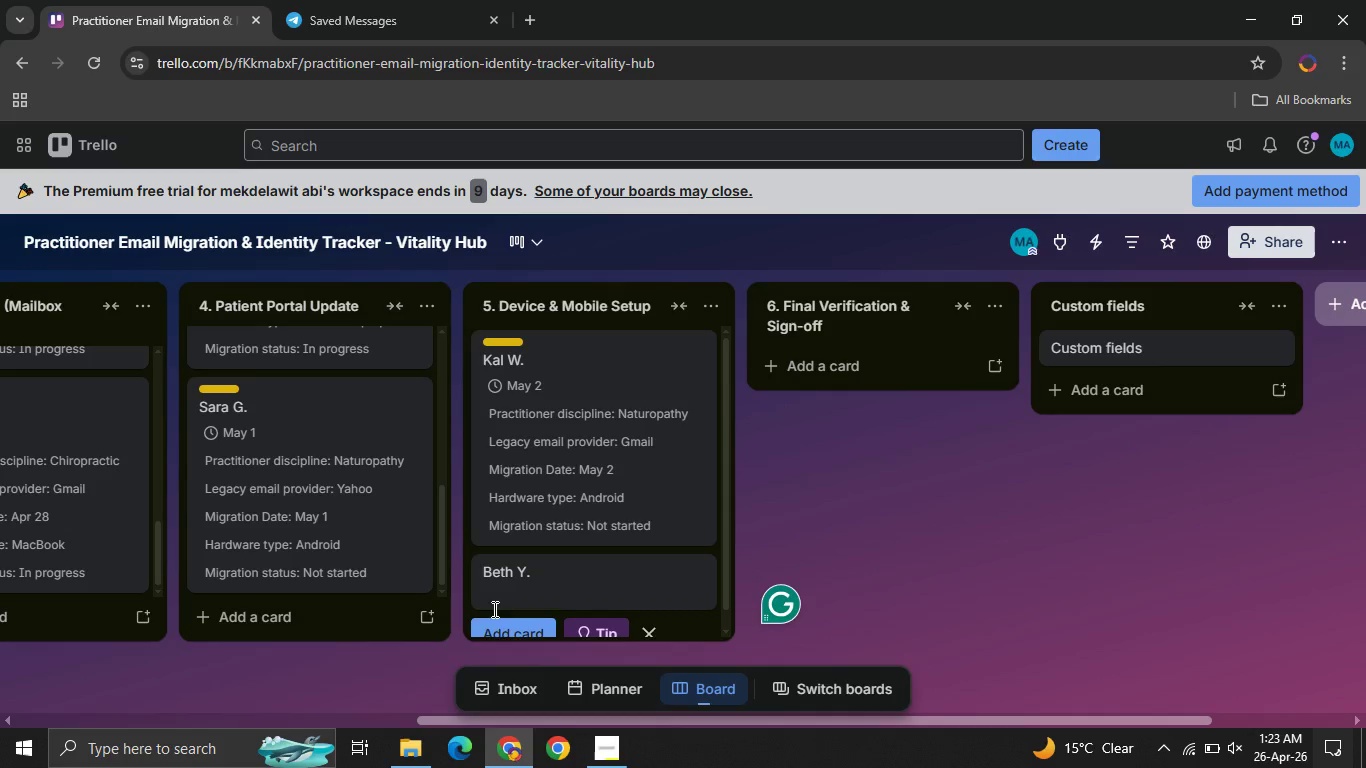 
left_click([510, 622])
 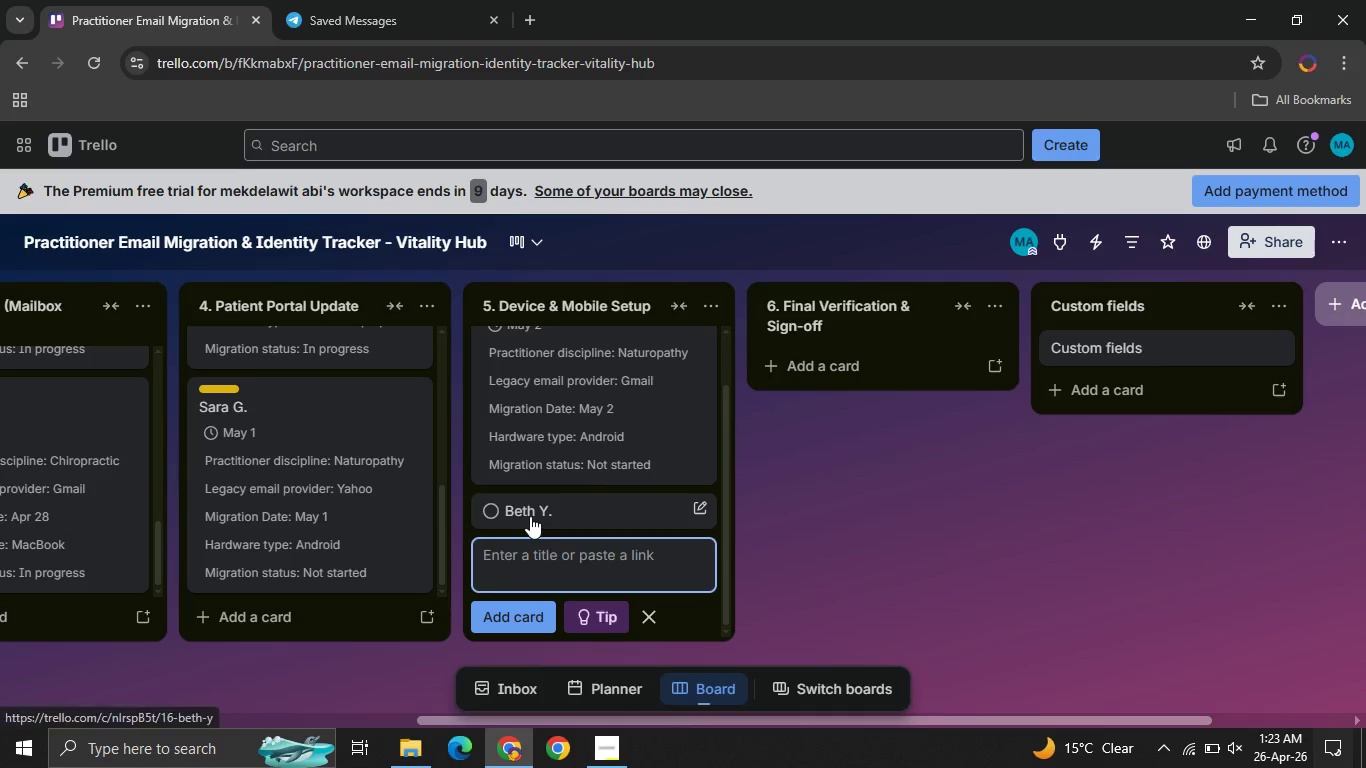 
left_click([530, 516])
 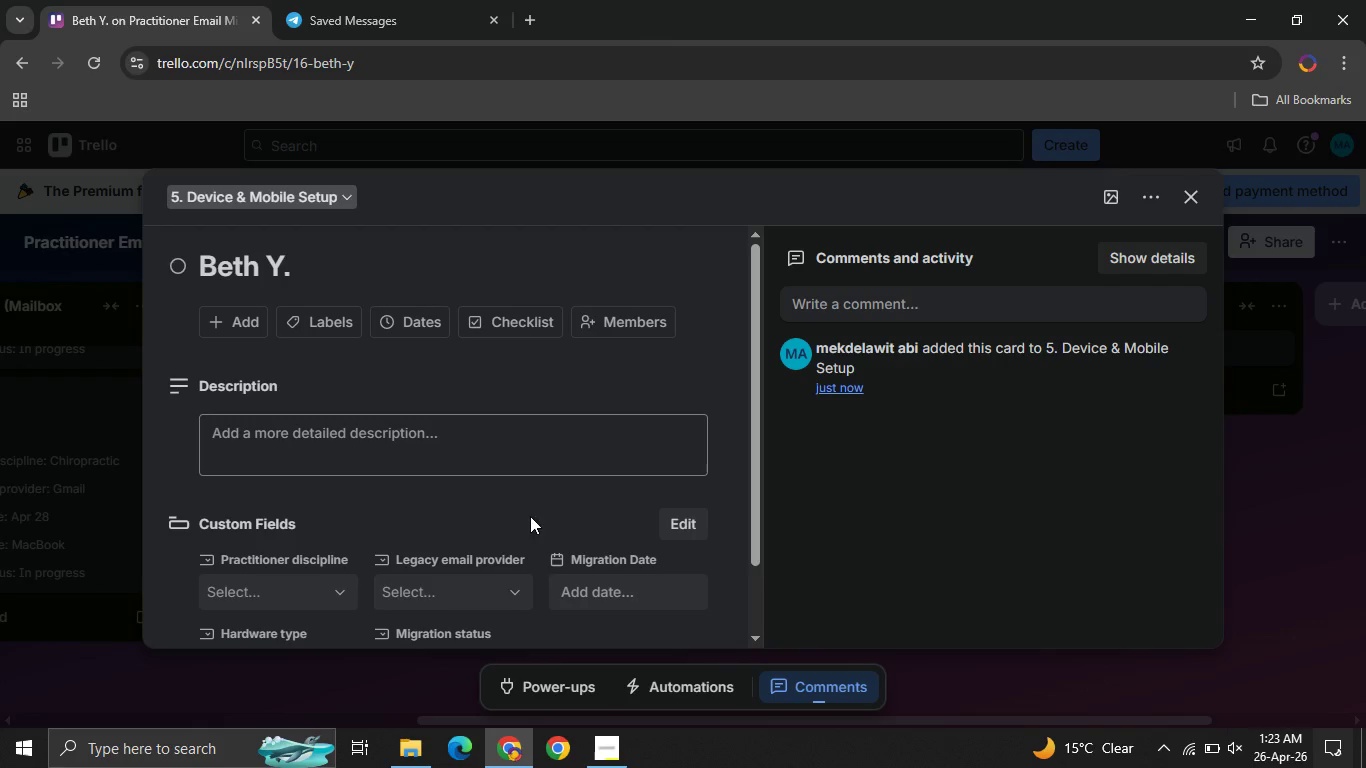 
wait(5.51)
 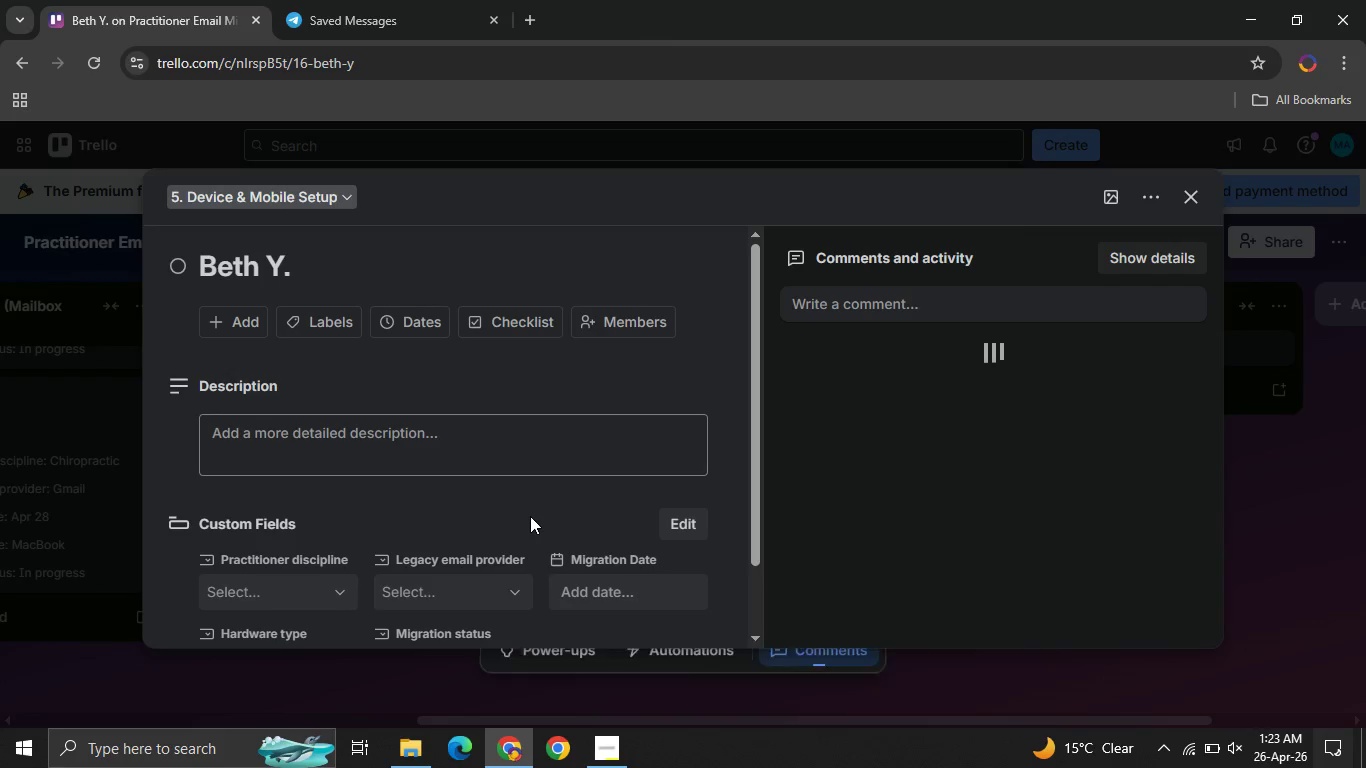 
mouse_move([481, 325])
 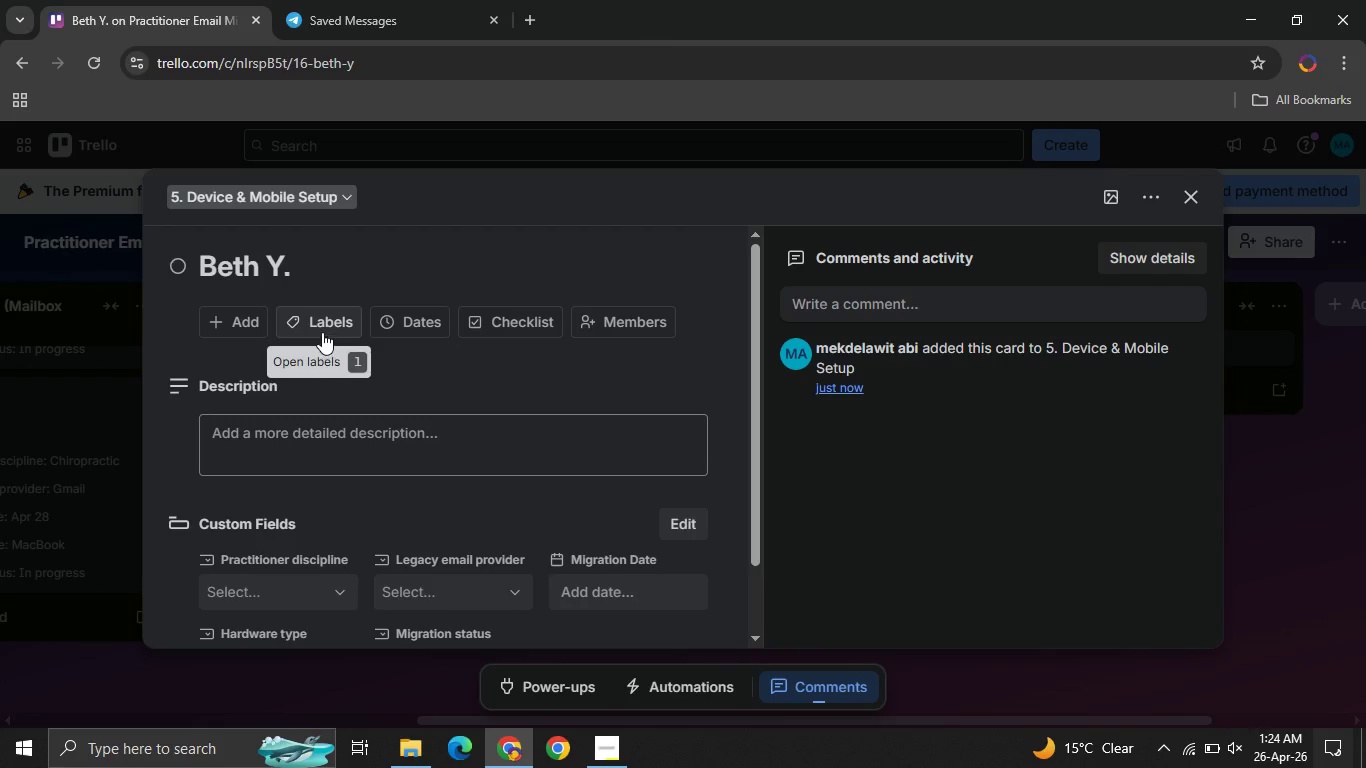 
left_click([322, 332])
 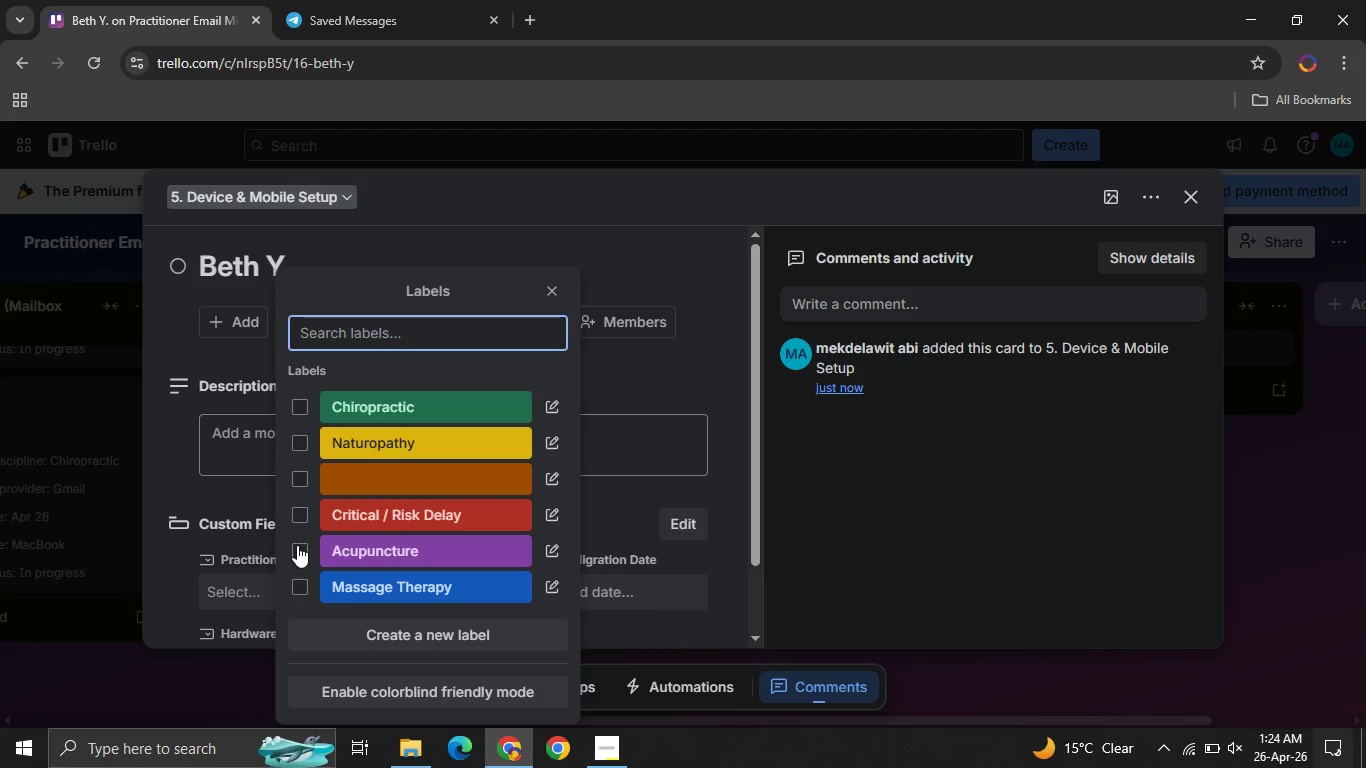 
left_click([297, 545])
 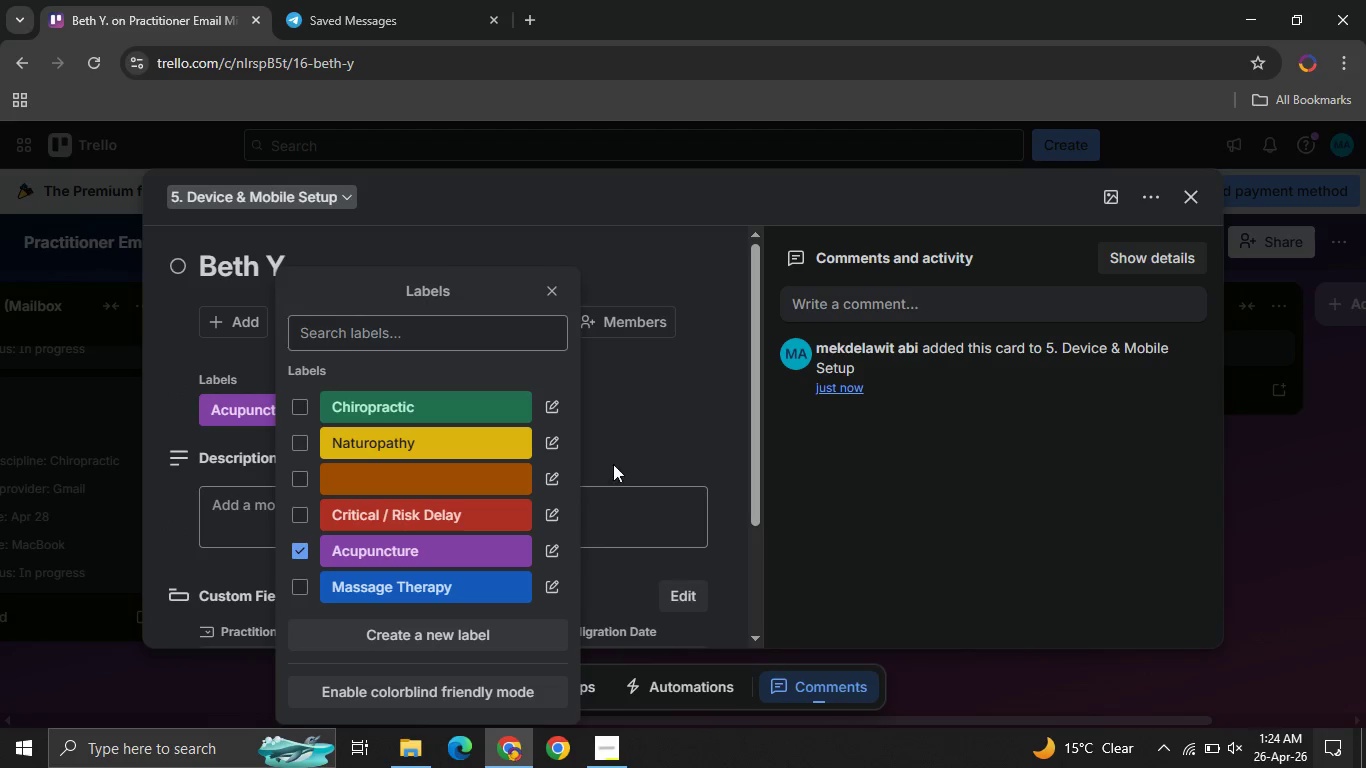 
left_click([642, 434])
 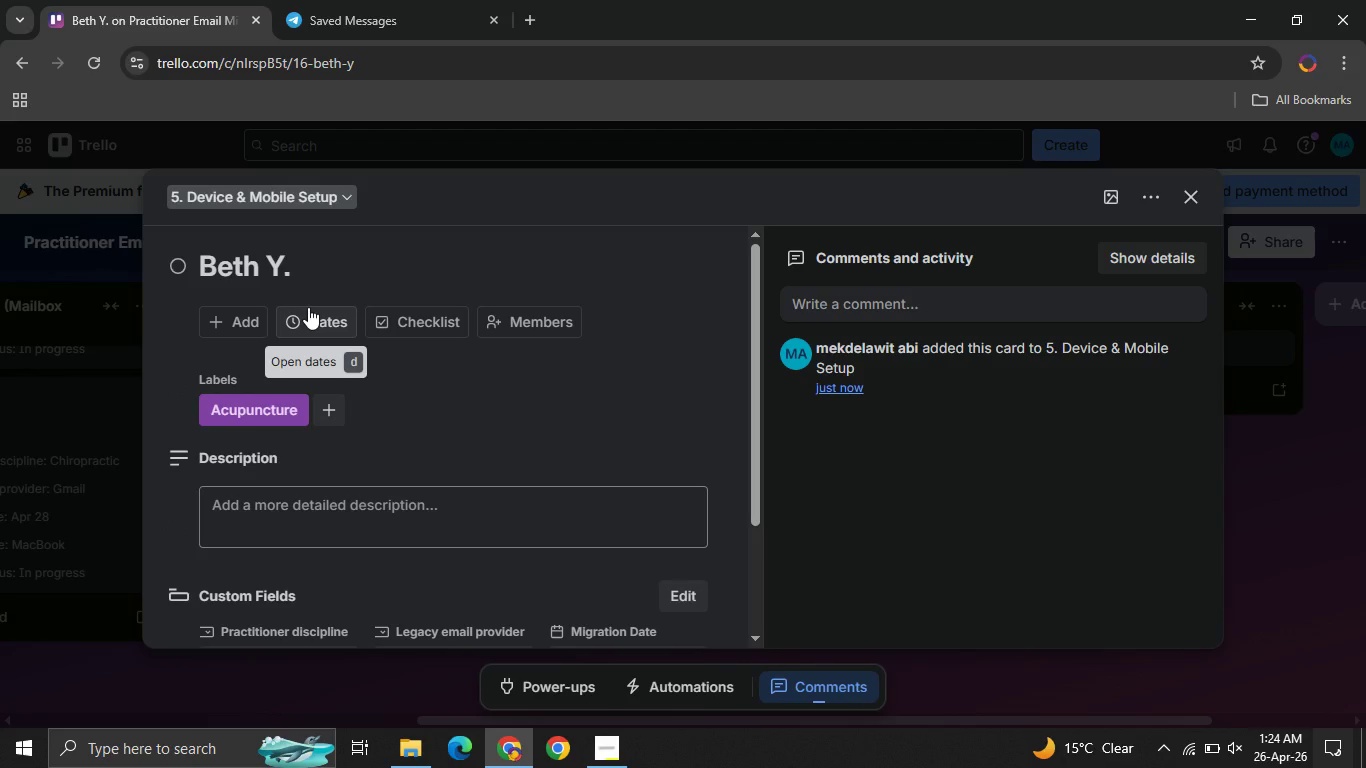 
left_click([308, 307])
 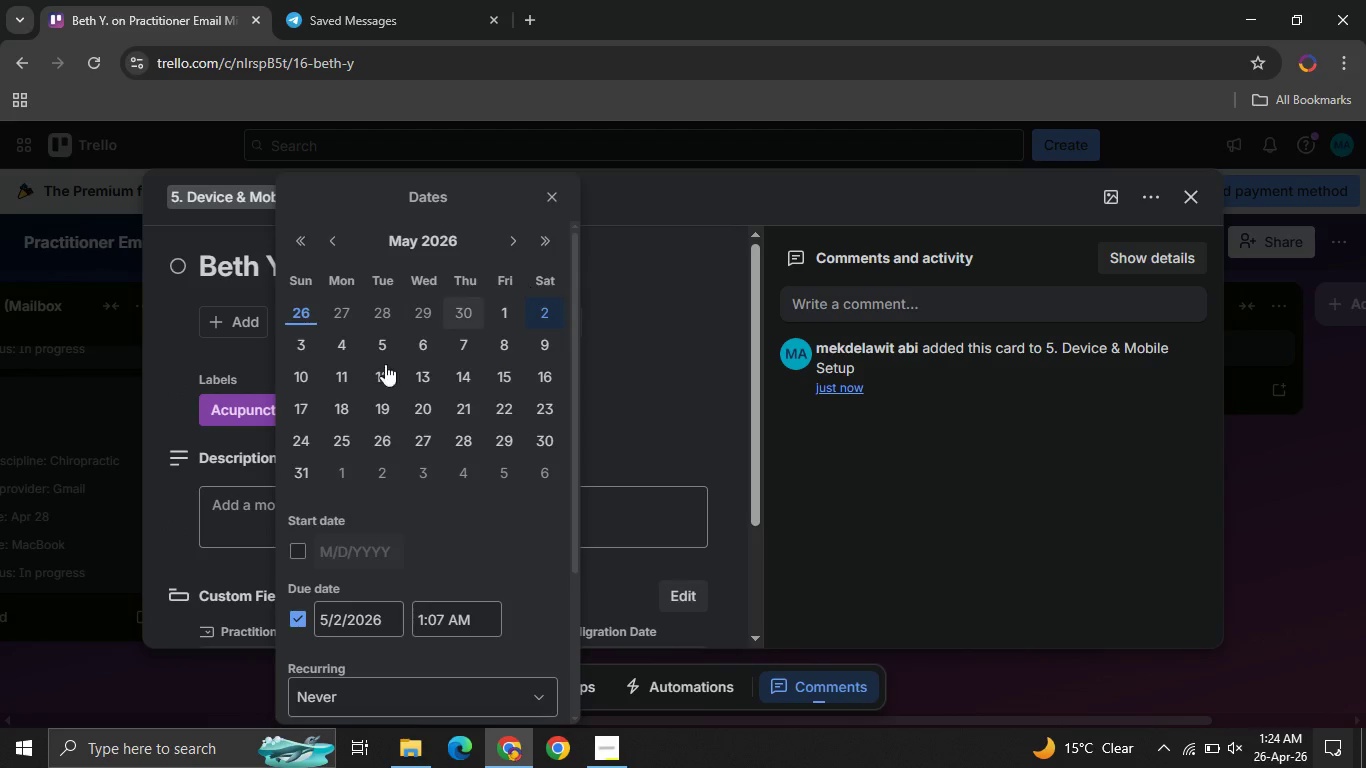 
left_click([300, 355])
 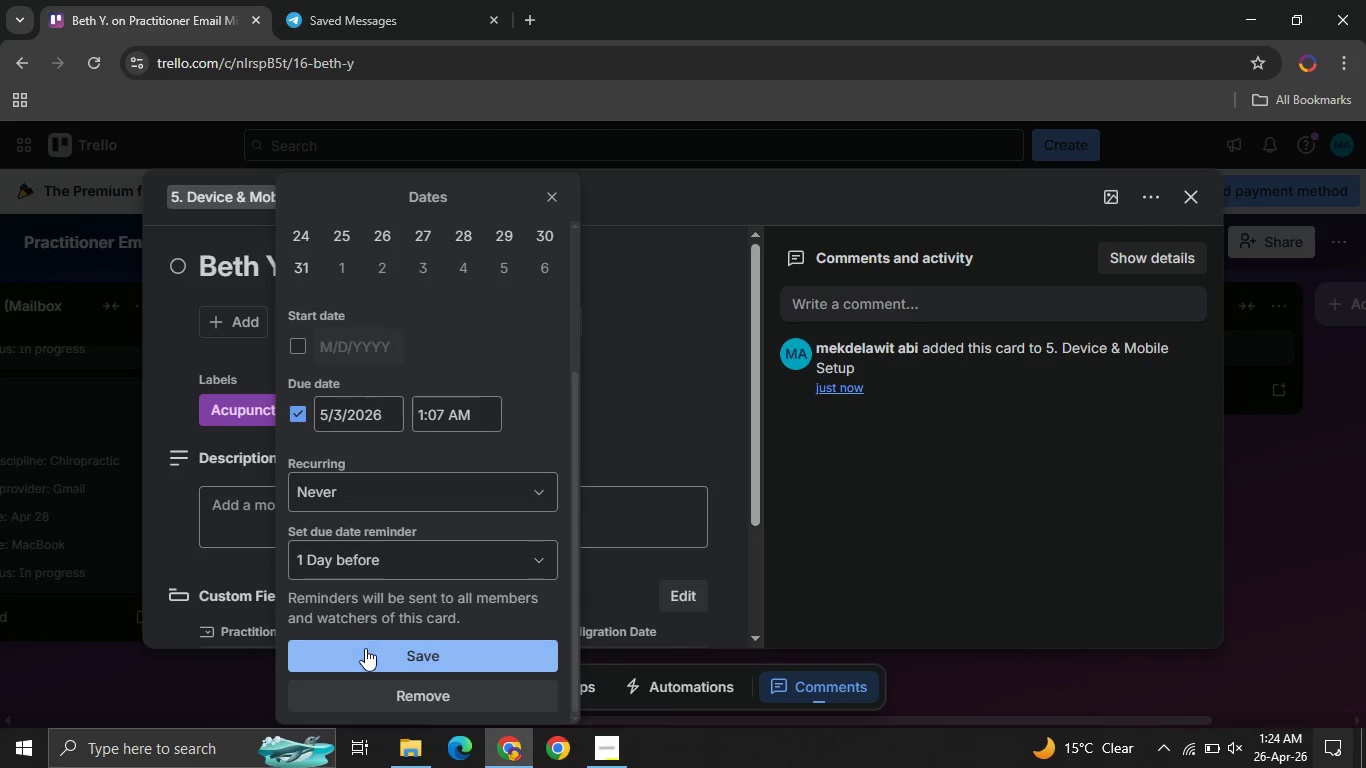 
left_click([365, 650])
 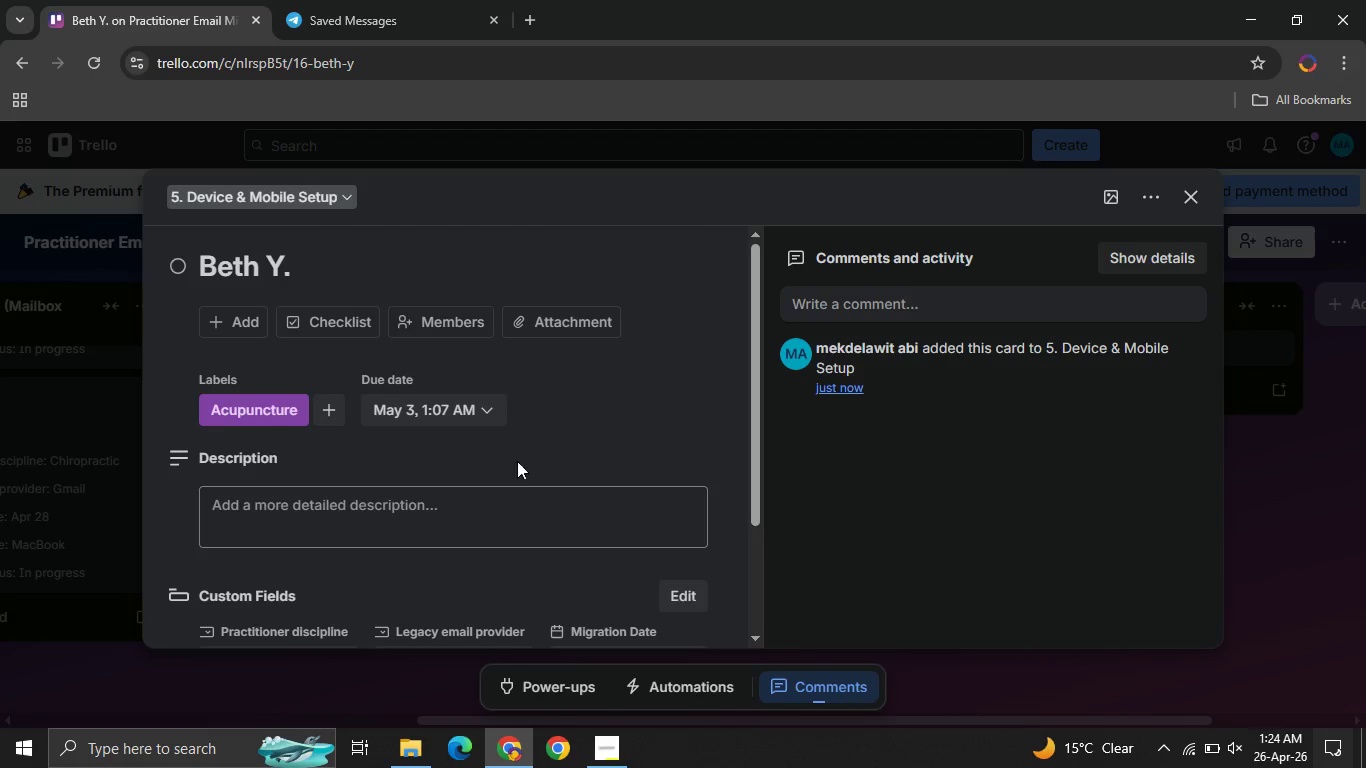 
mouse_move([469, 472])